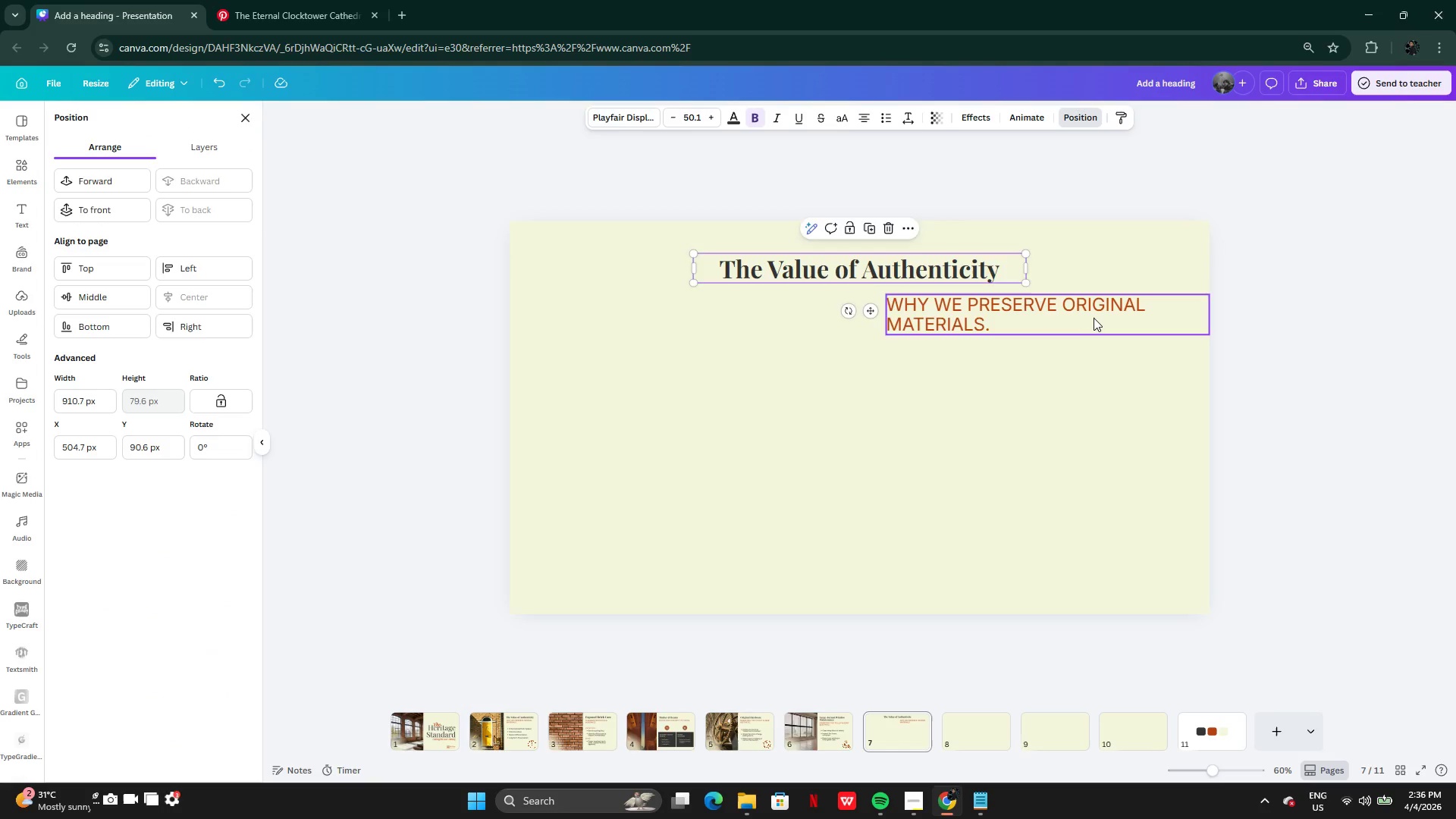 
left_click([1094, 316])
 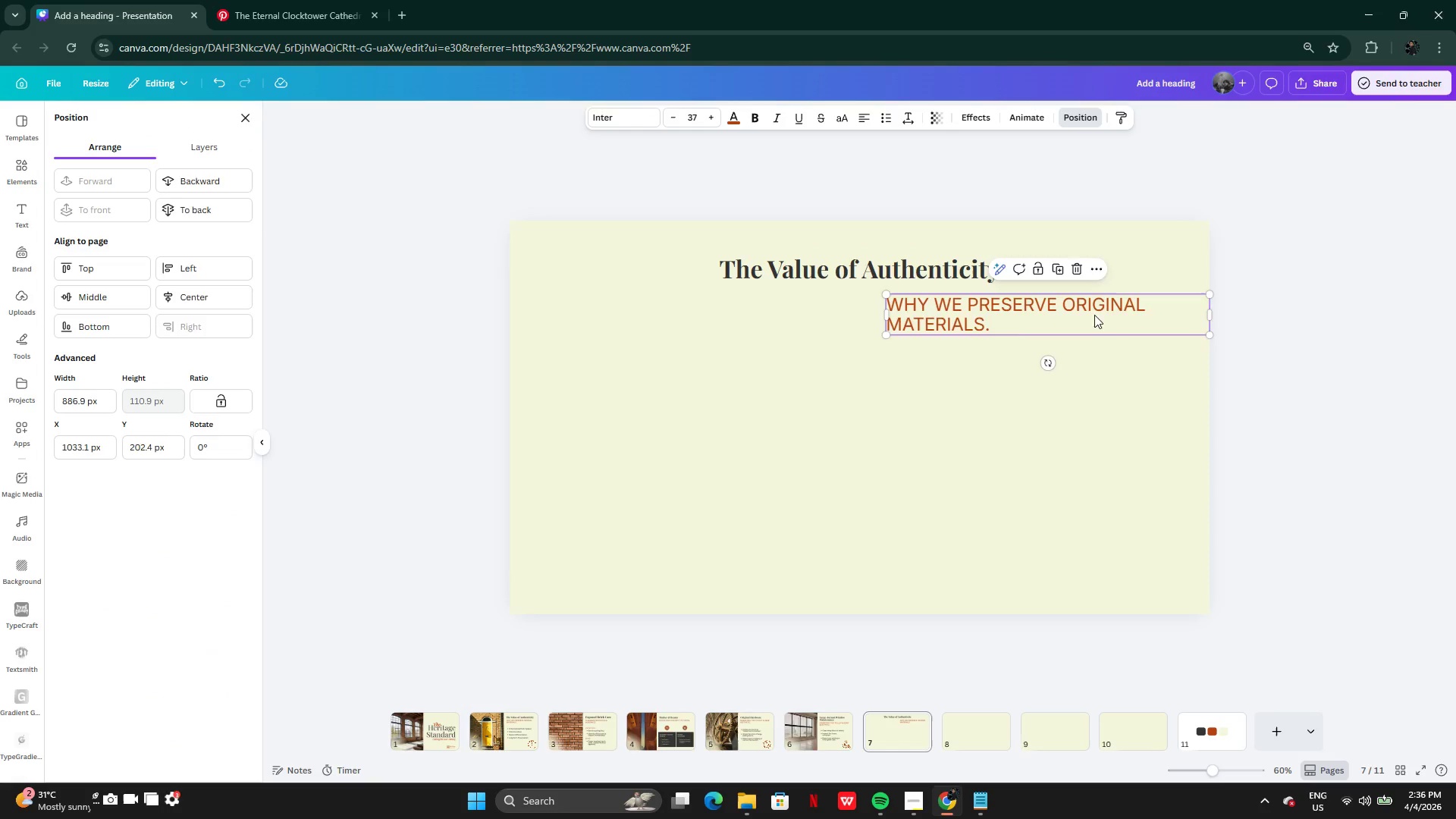 
left_click_drag(start_coordinate=[1094, 315], to_coordinate=[836, 337])
 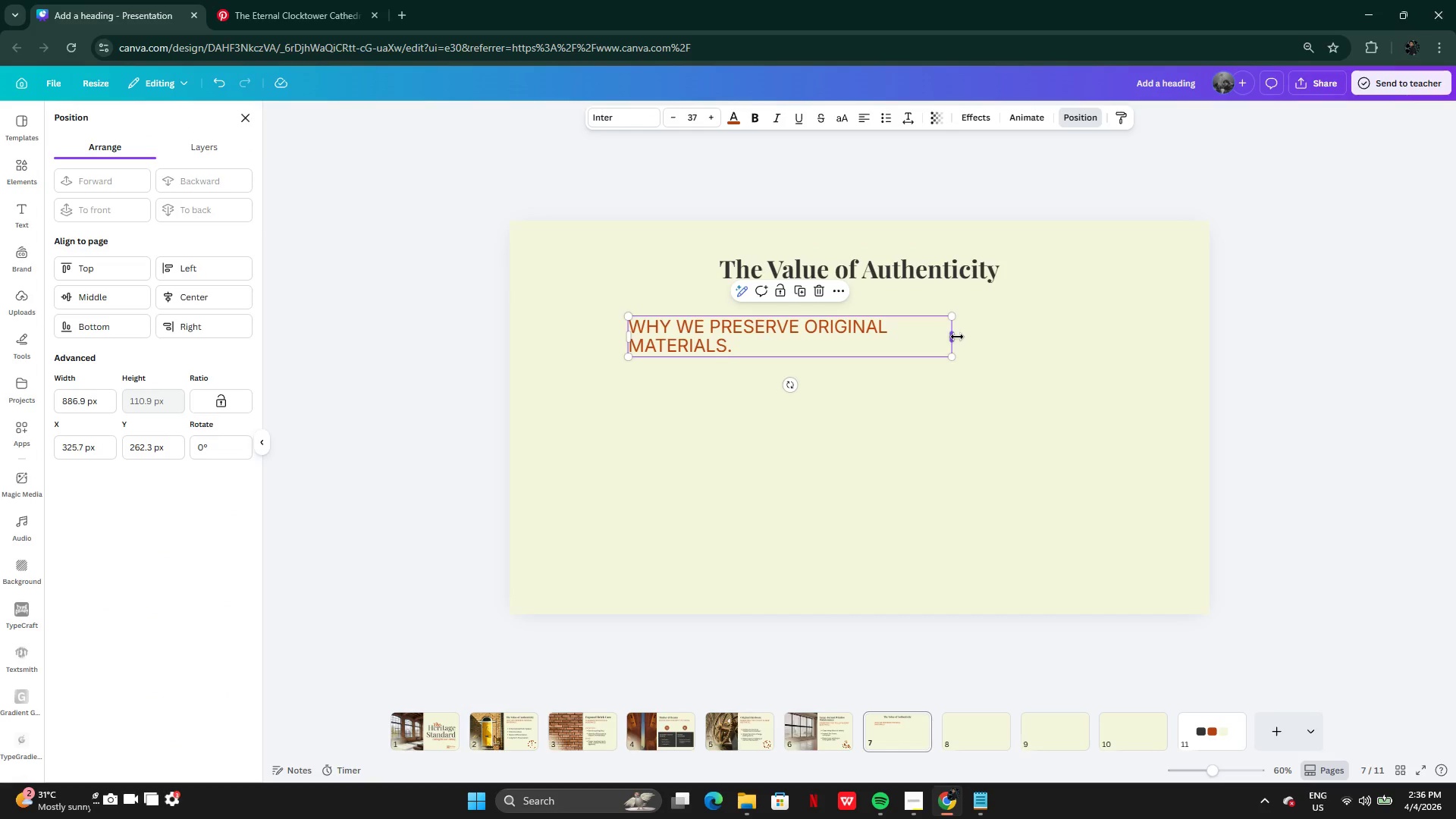 
left_click_drag(start_coordinate=[957, 337], to_coordinate=[1005, 332])
 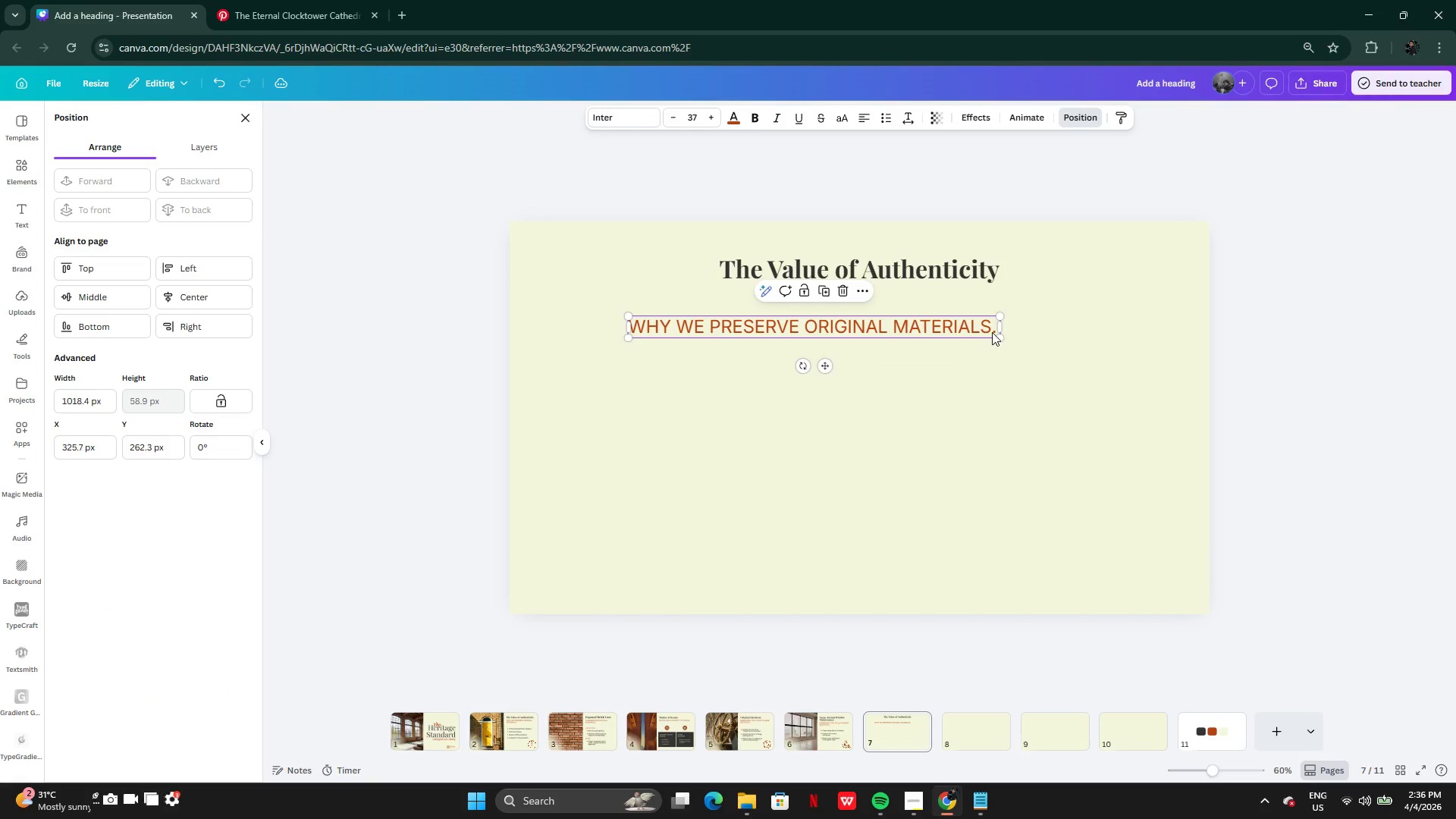 
left_click([992, 332])
 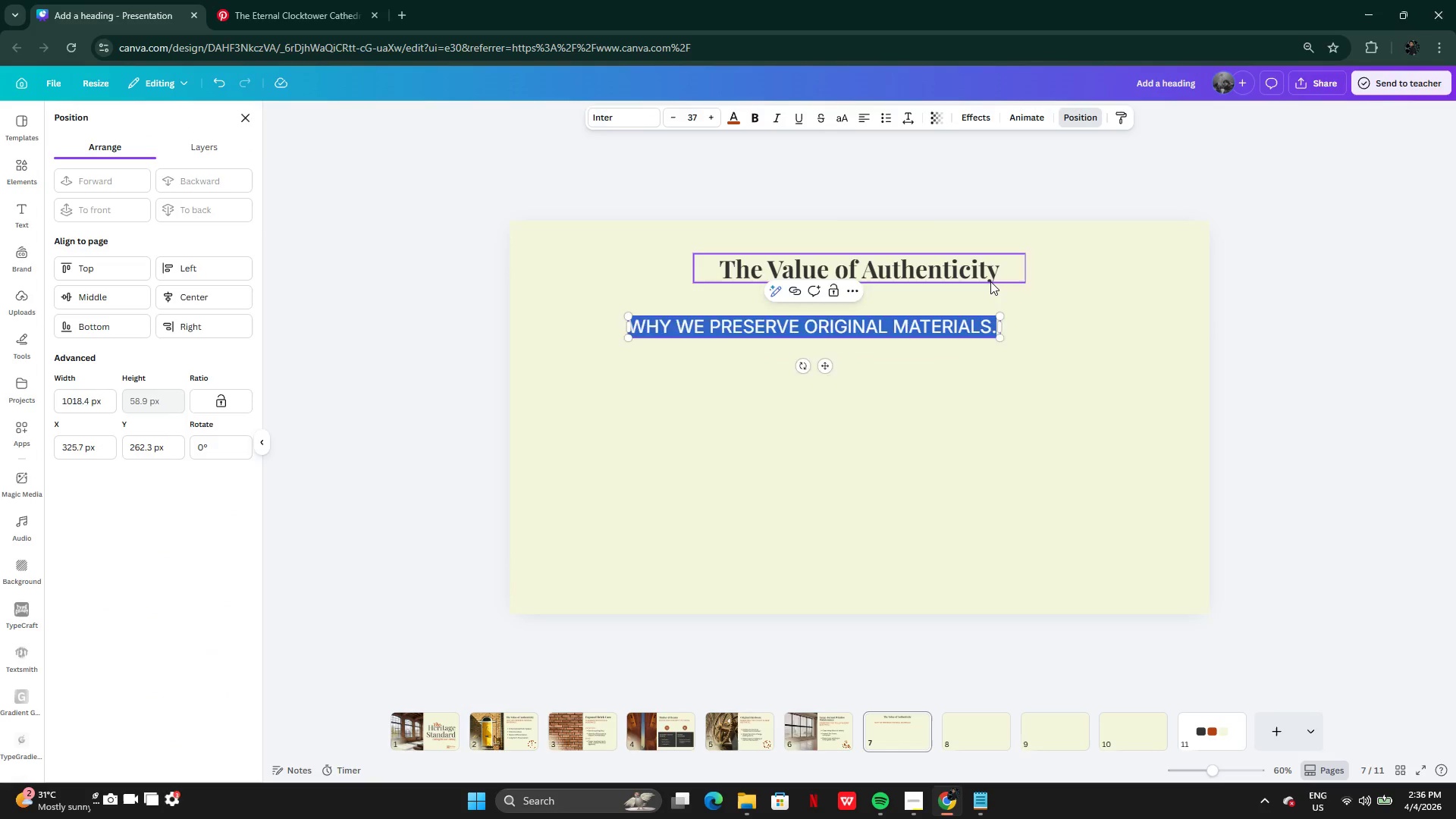 
double_click([990, 281])
 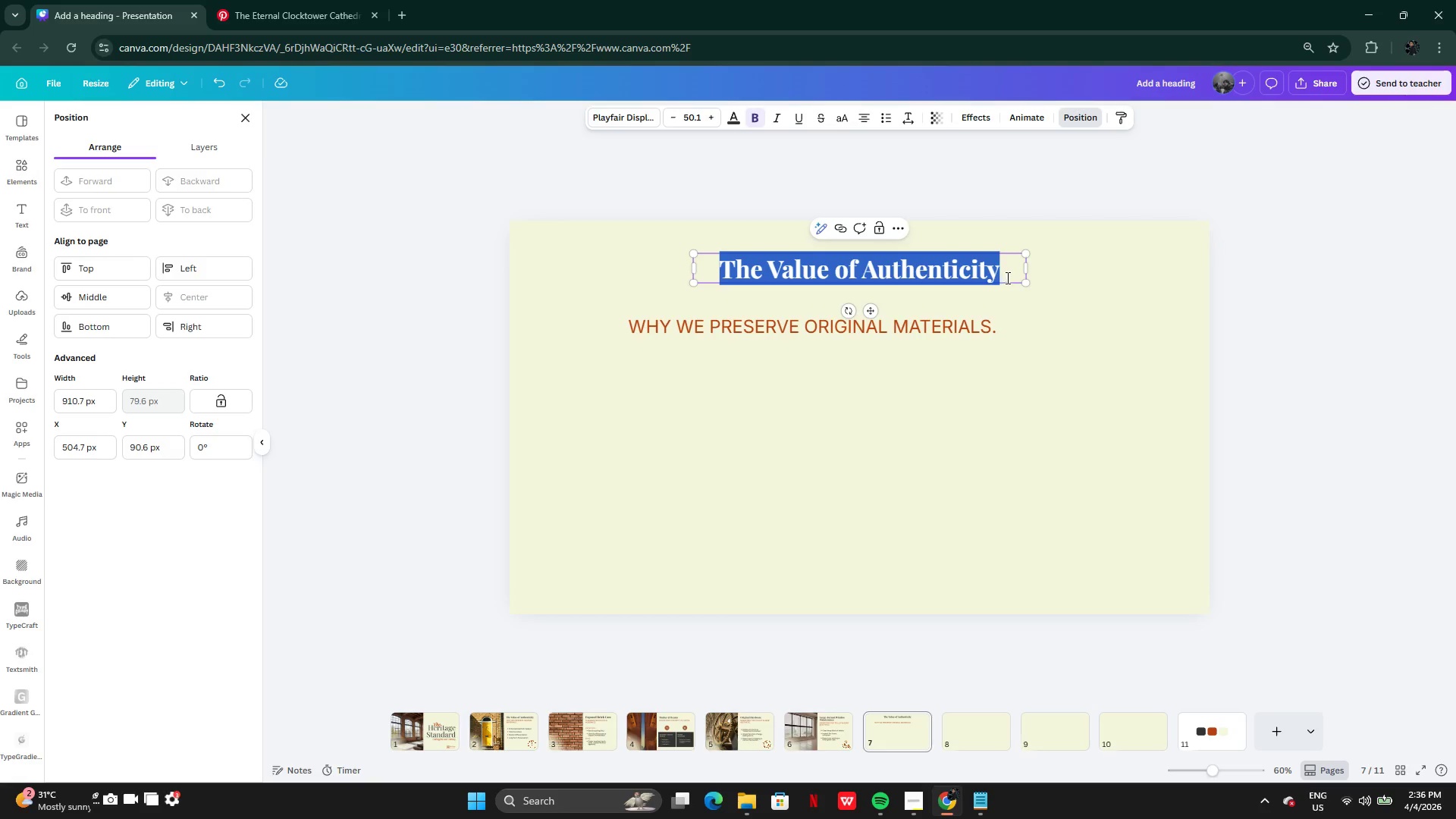 
double_click([1009, 278])
 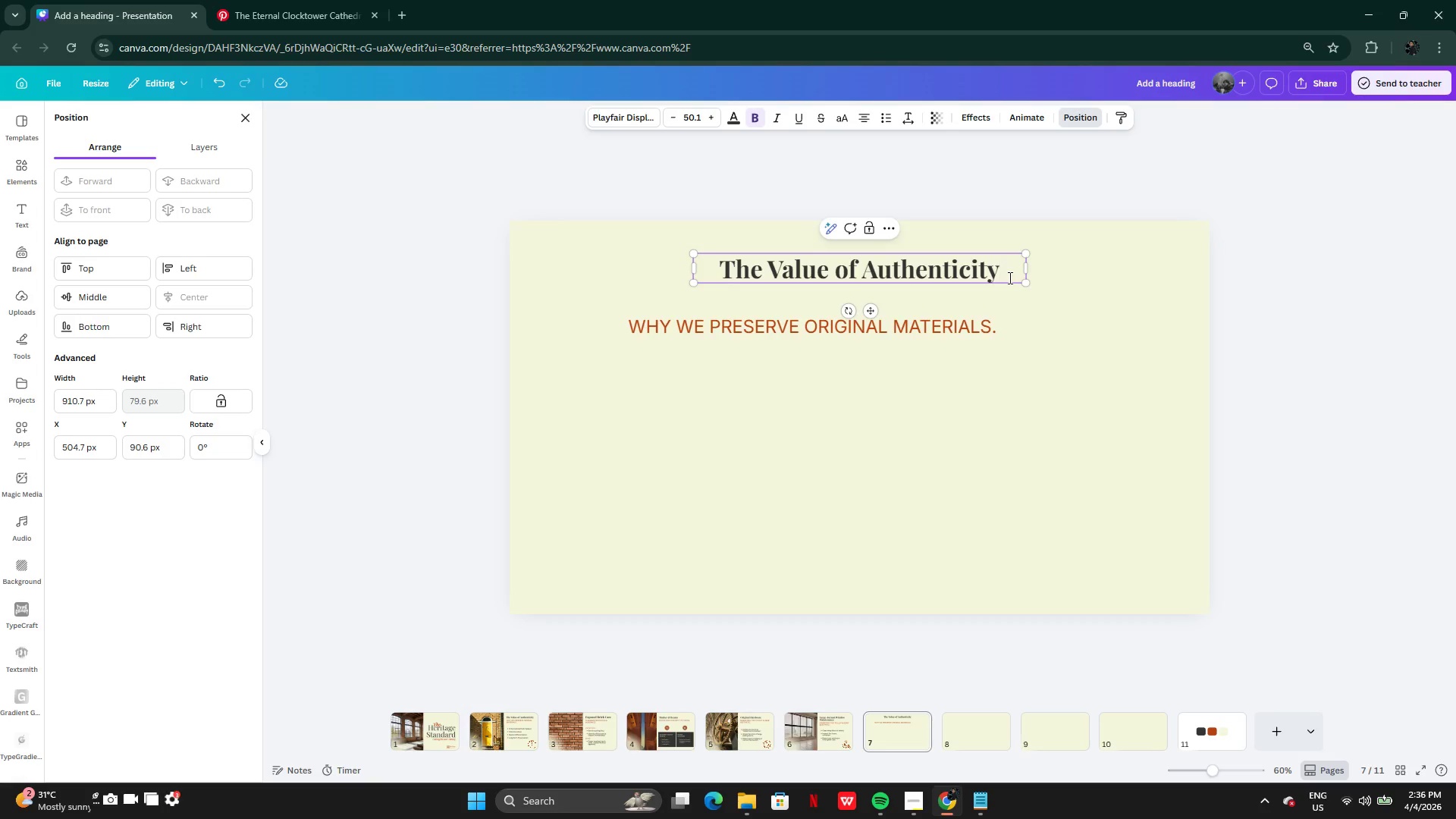 
key(Backspace)
 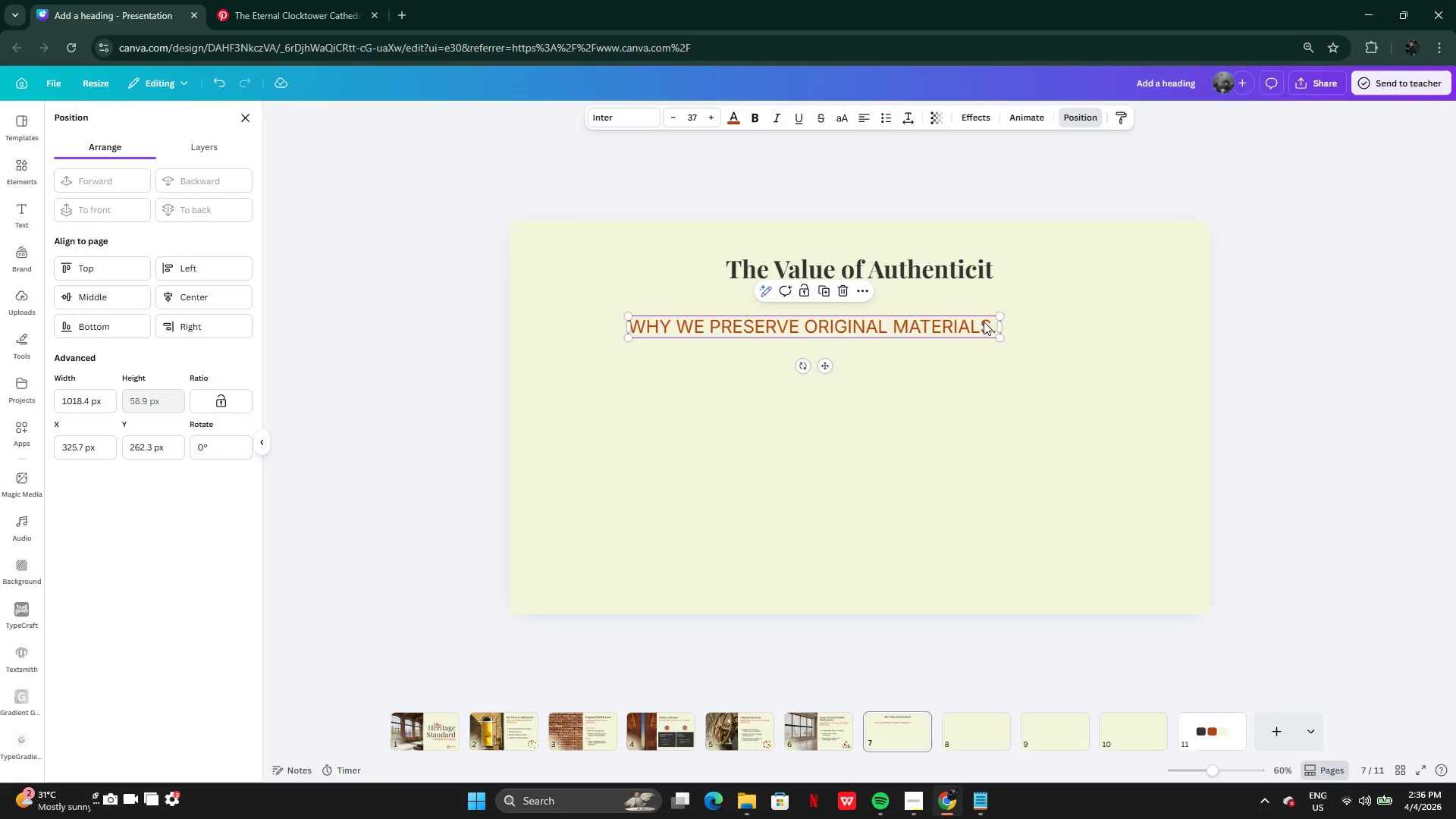 
double_click([995, 320])
 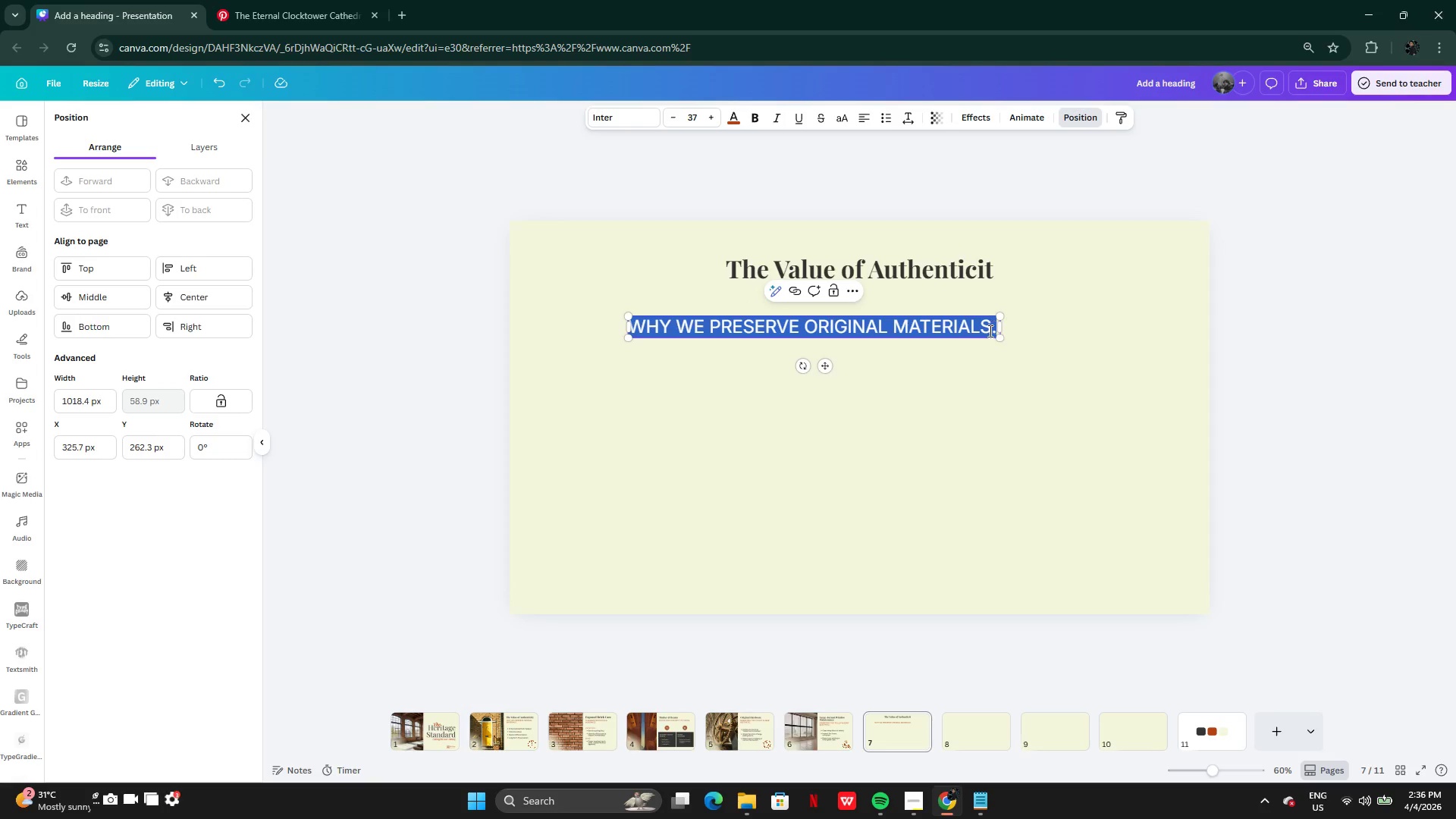 
triple_click([989, 331])
 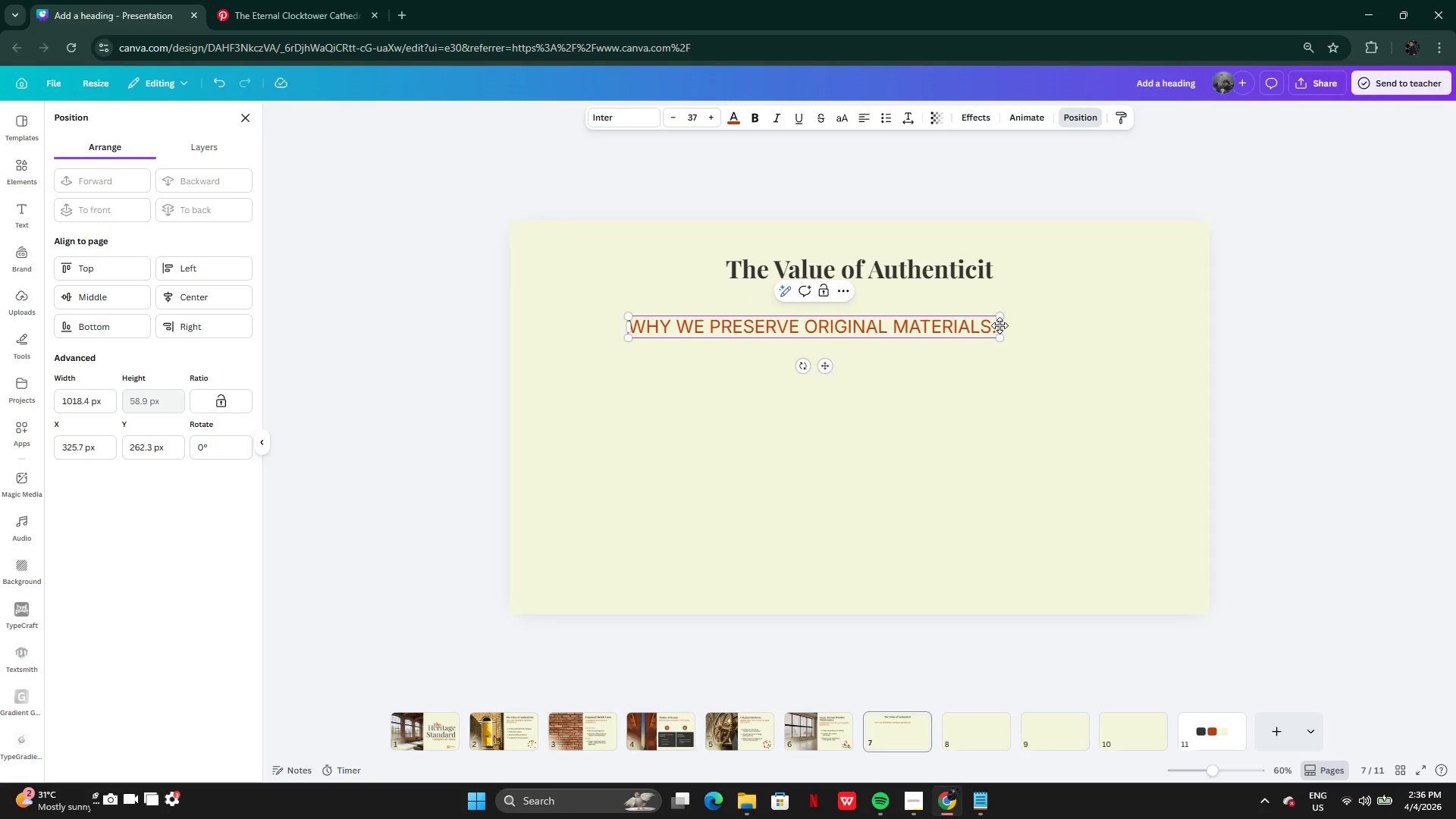 
key(ArrowRight)
 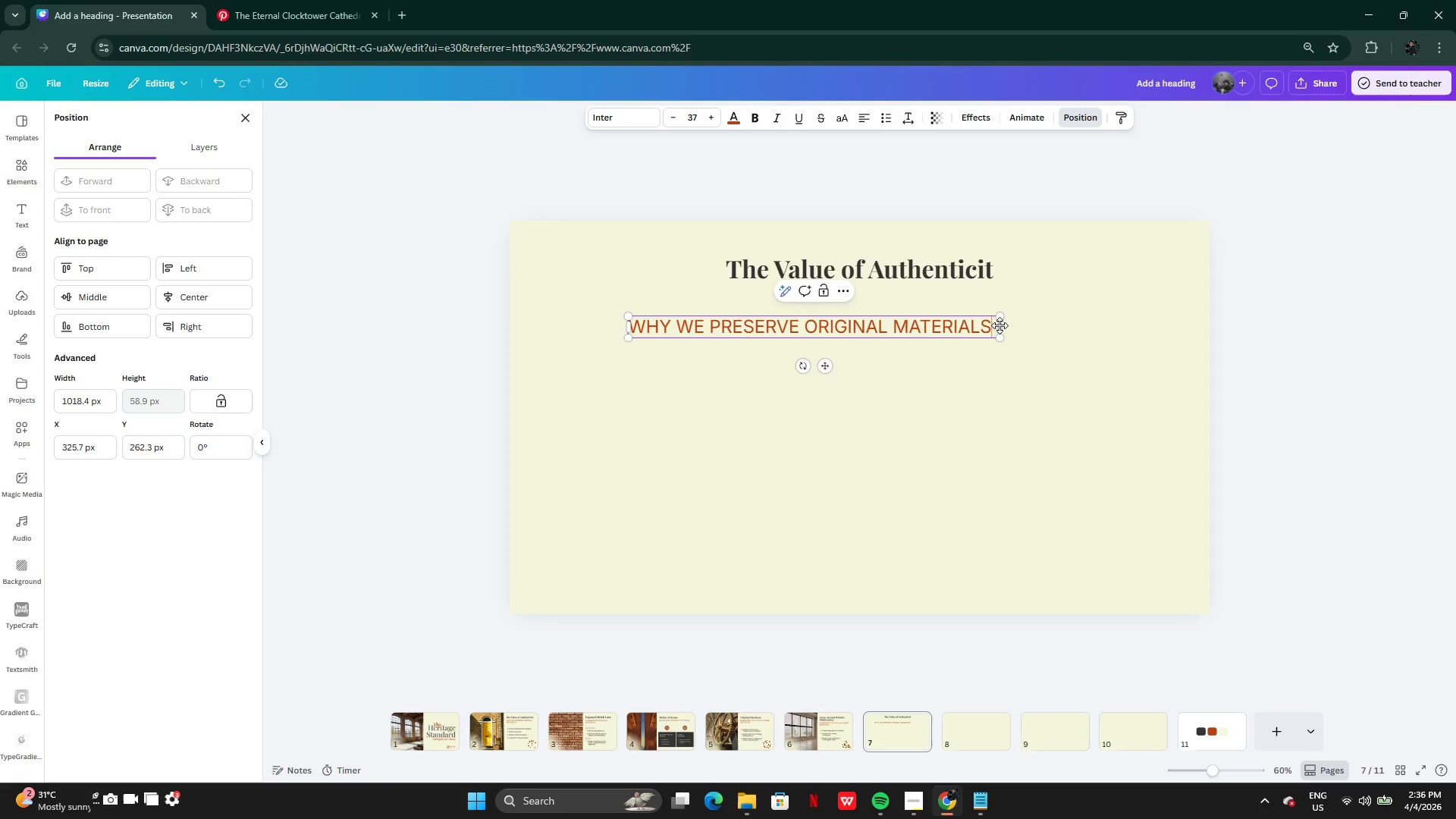 
key(Backspace)
 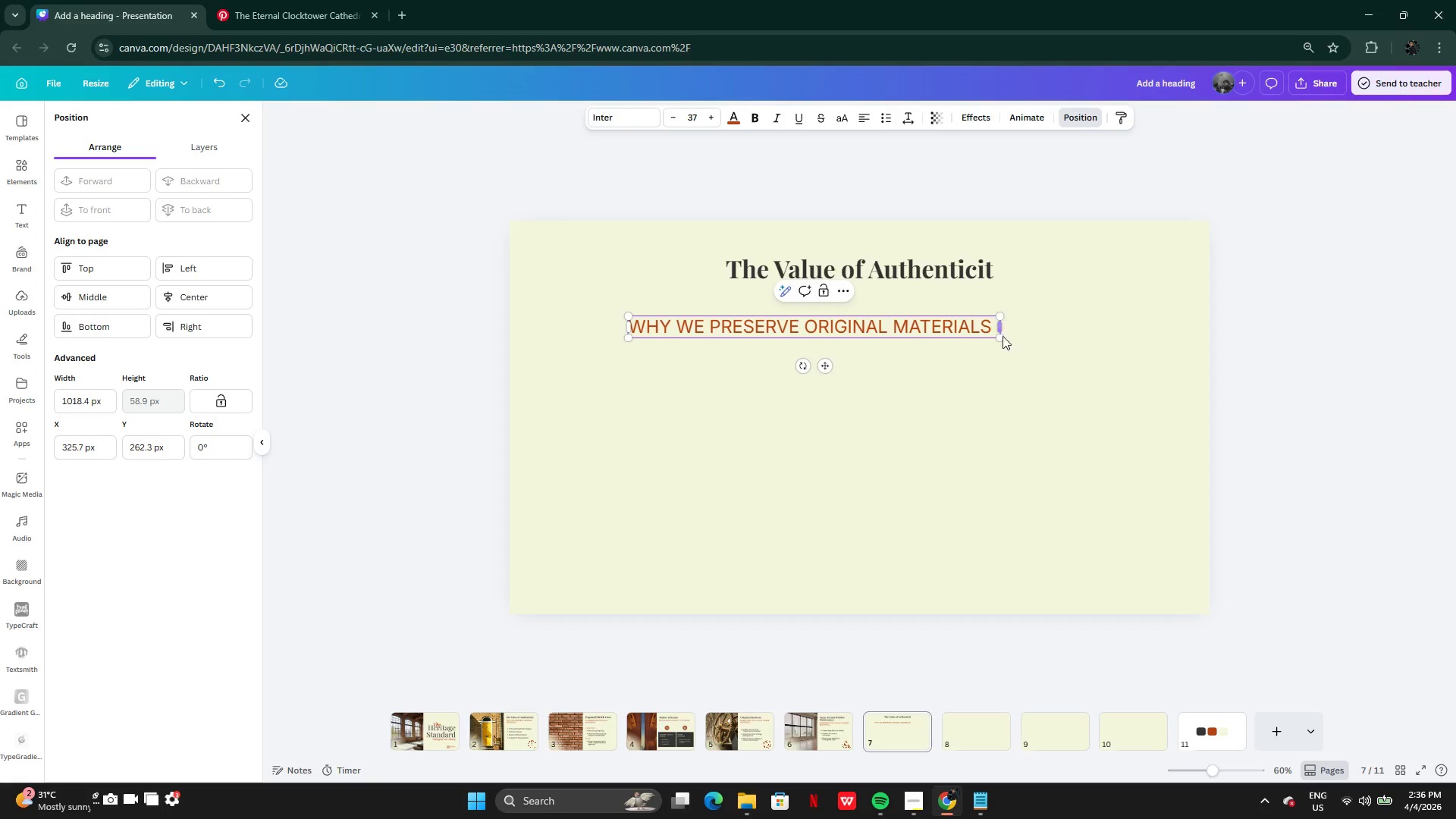 
left_click([1006, 431])
 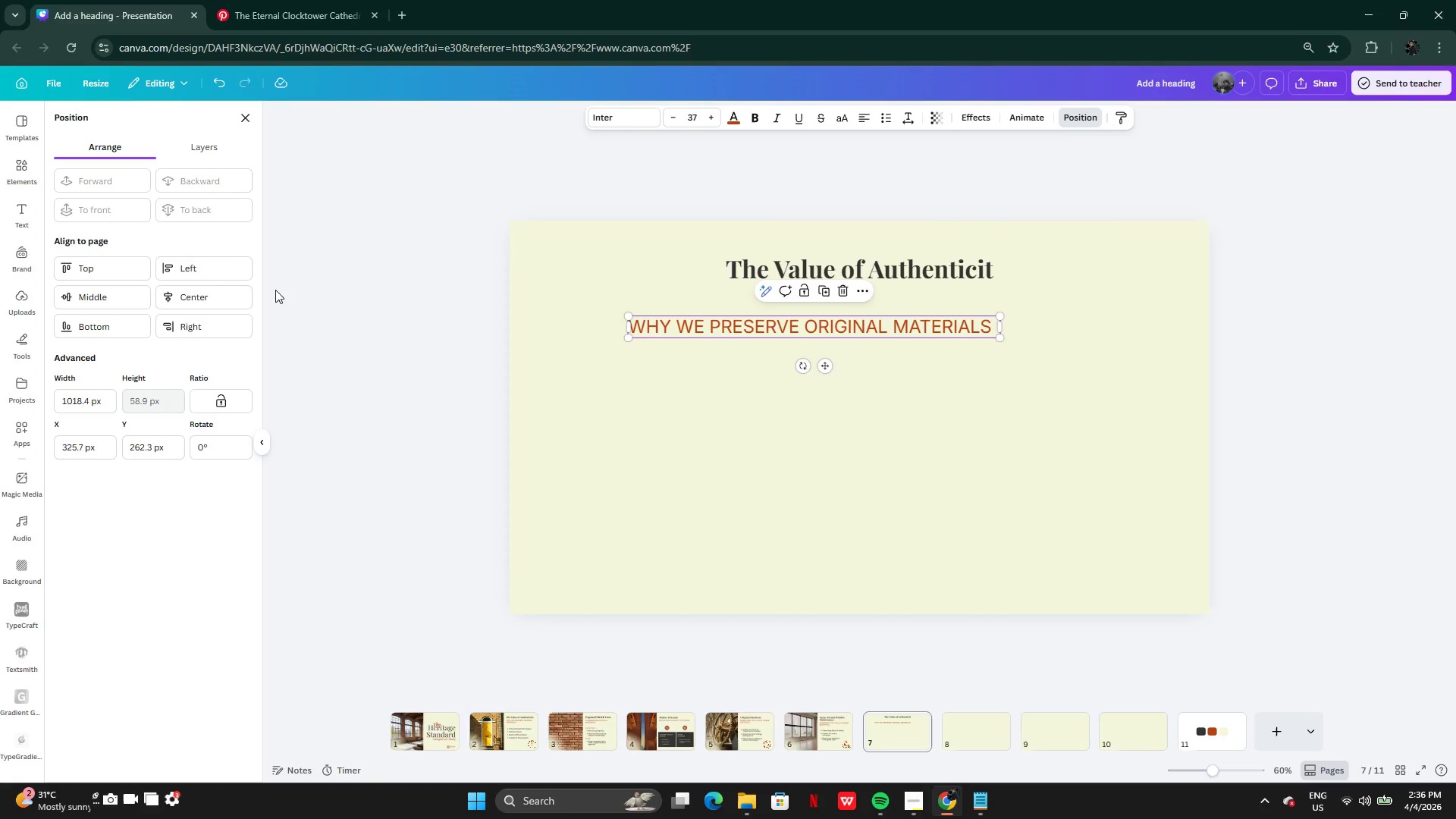 
left_click([202, 300])
 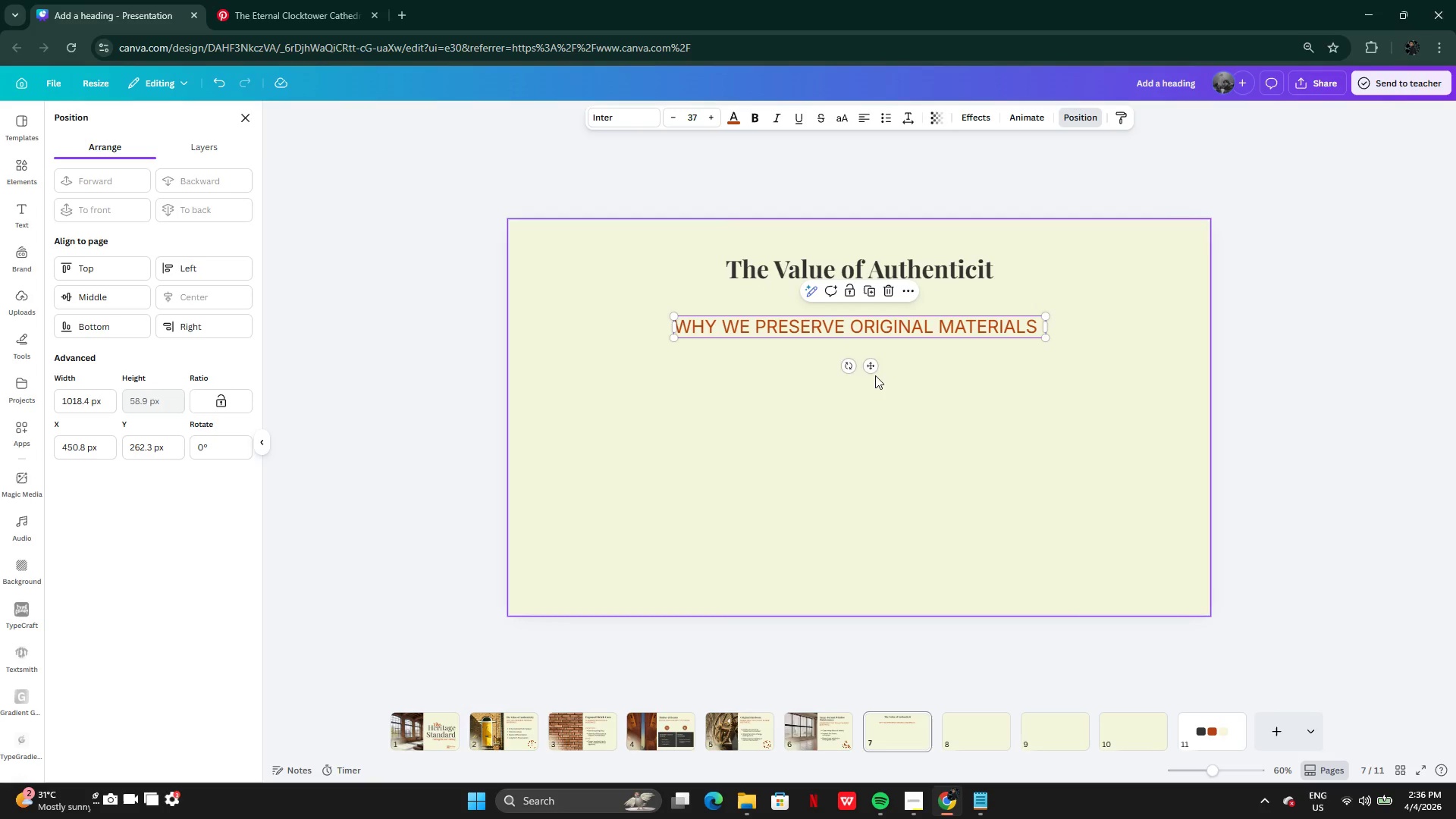 
left_click_drag(start_coordinate=[871, 363], to_coordinate=[871, 334])
 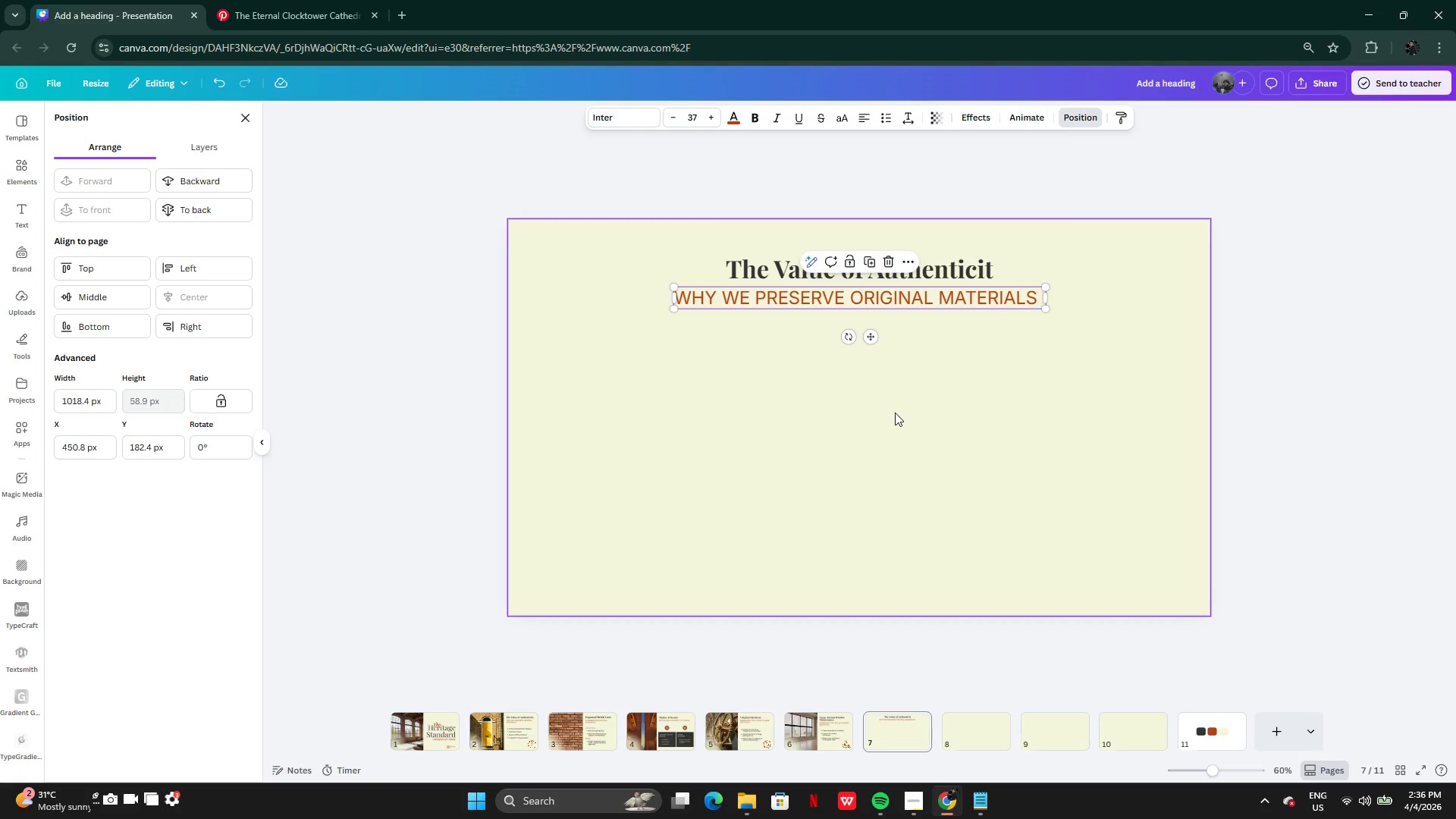 
left_click([895, 413])
 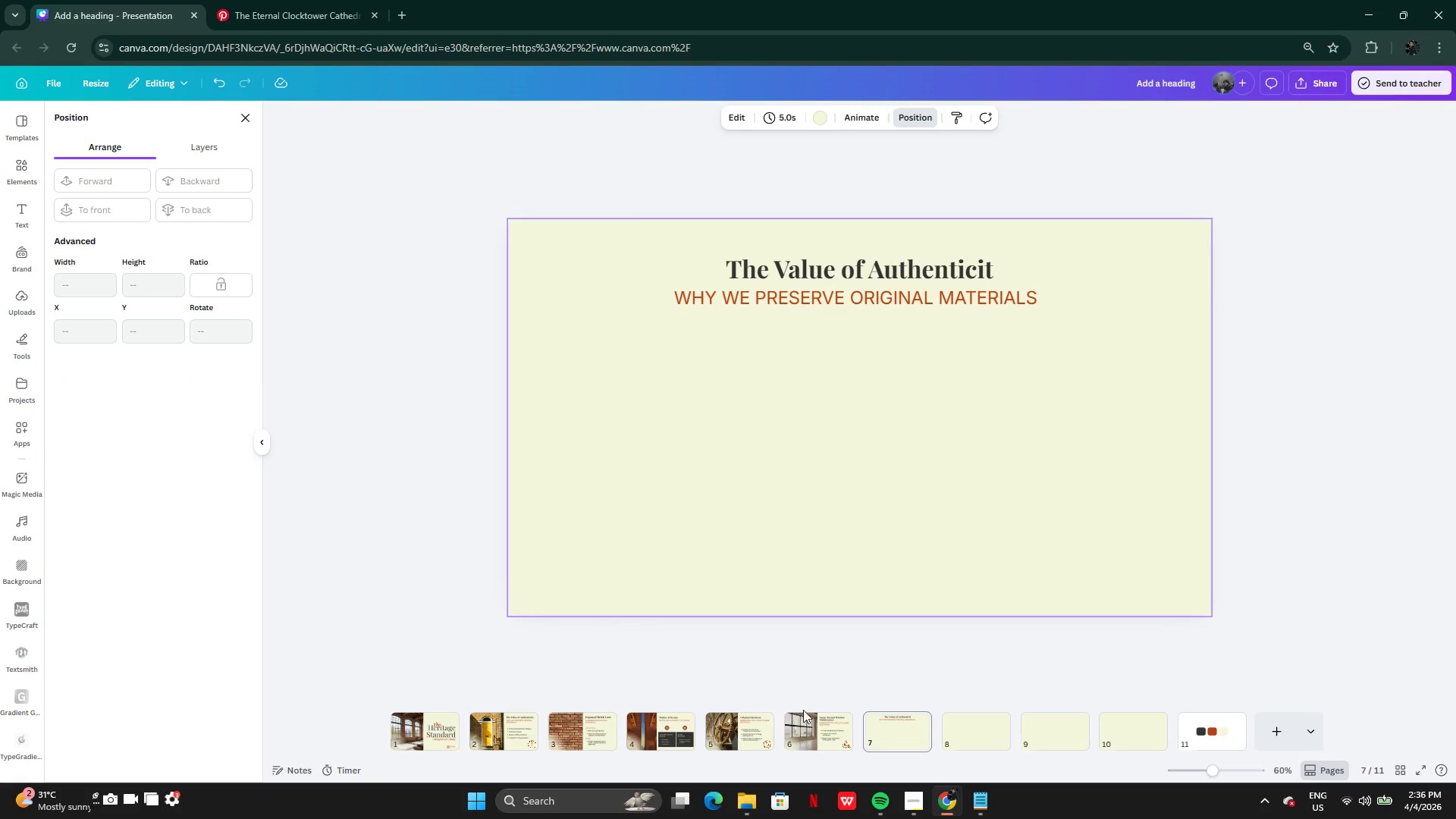 
left_click([804, 730])
 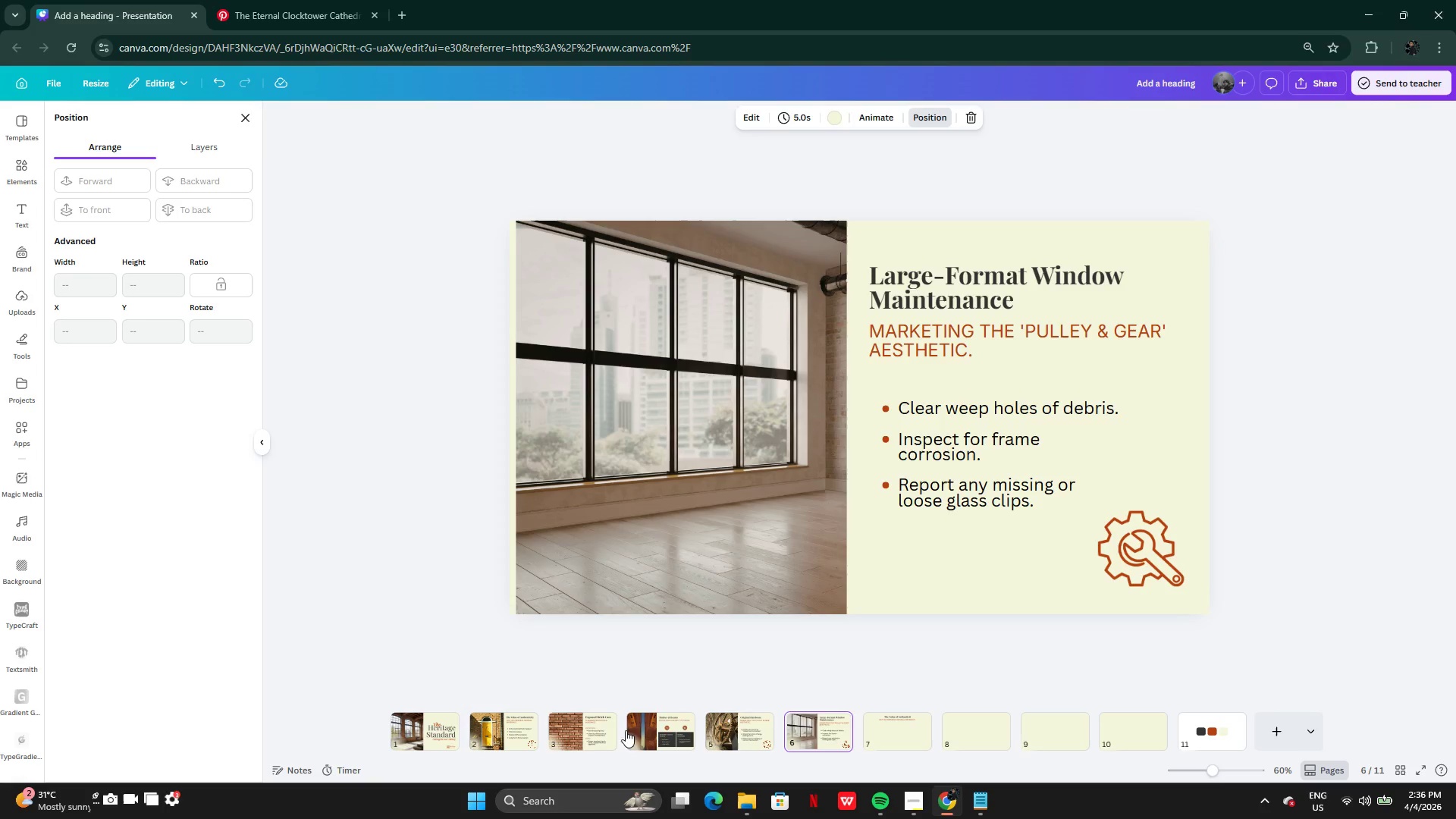 
left_click([473, 730])
 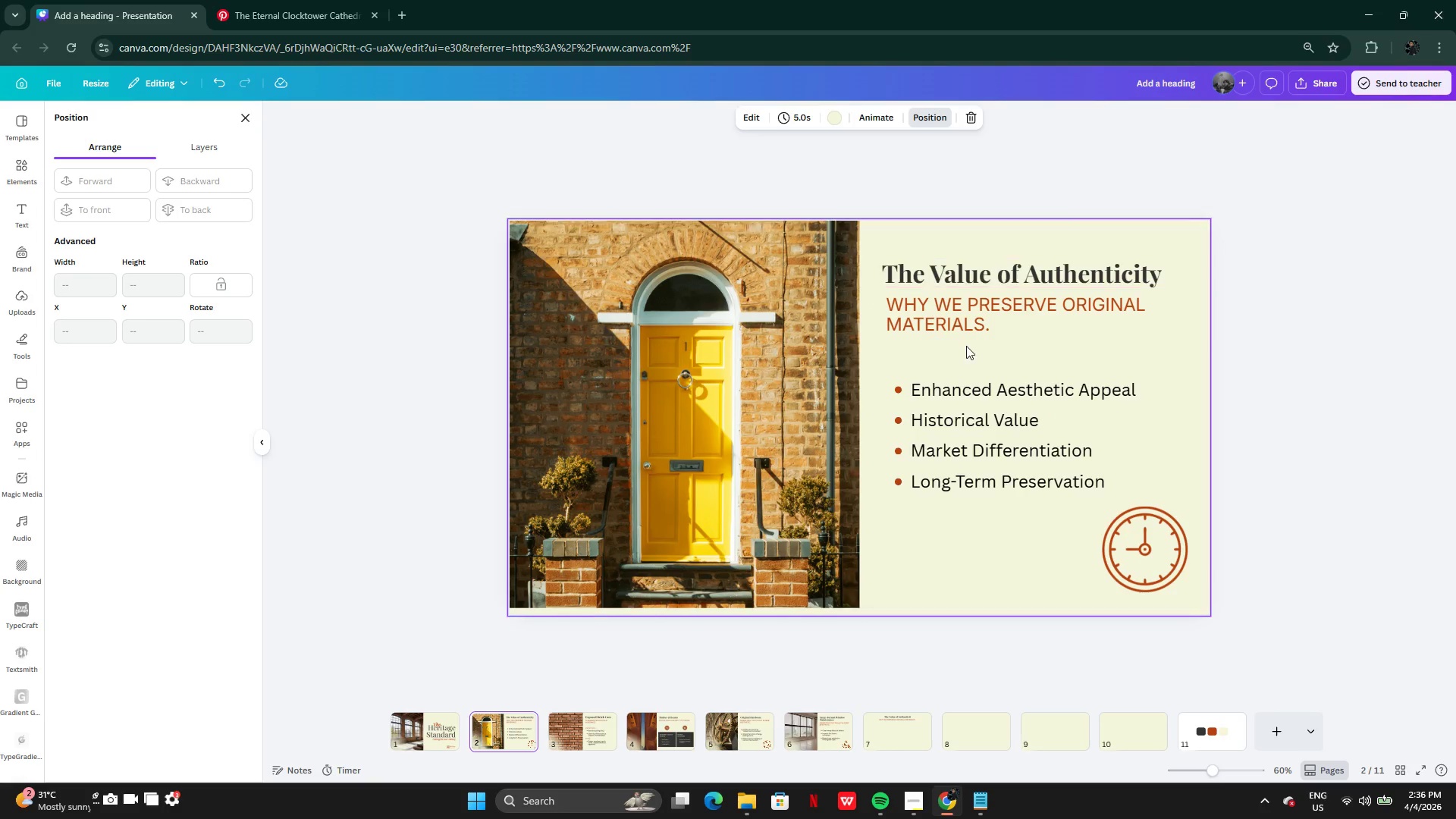 
double_click([969, 322])
 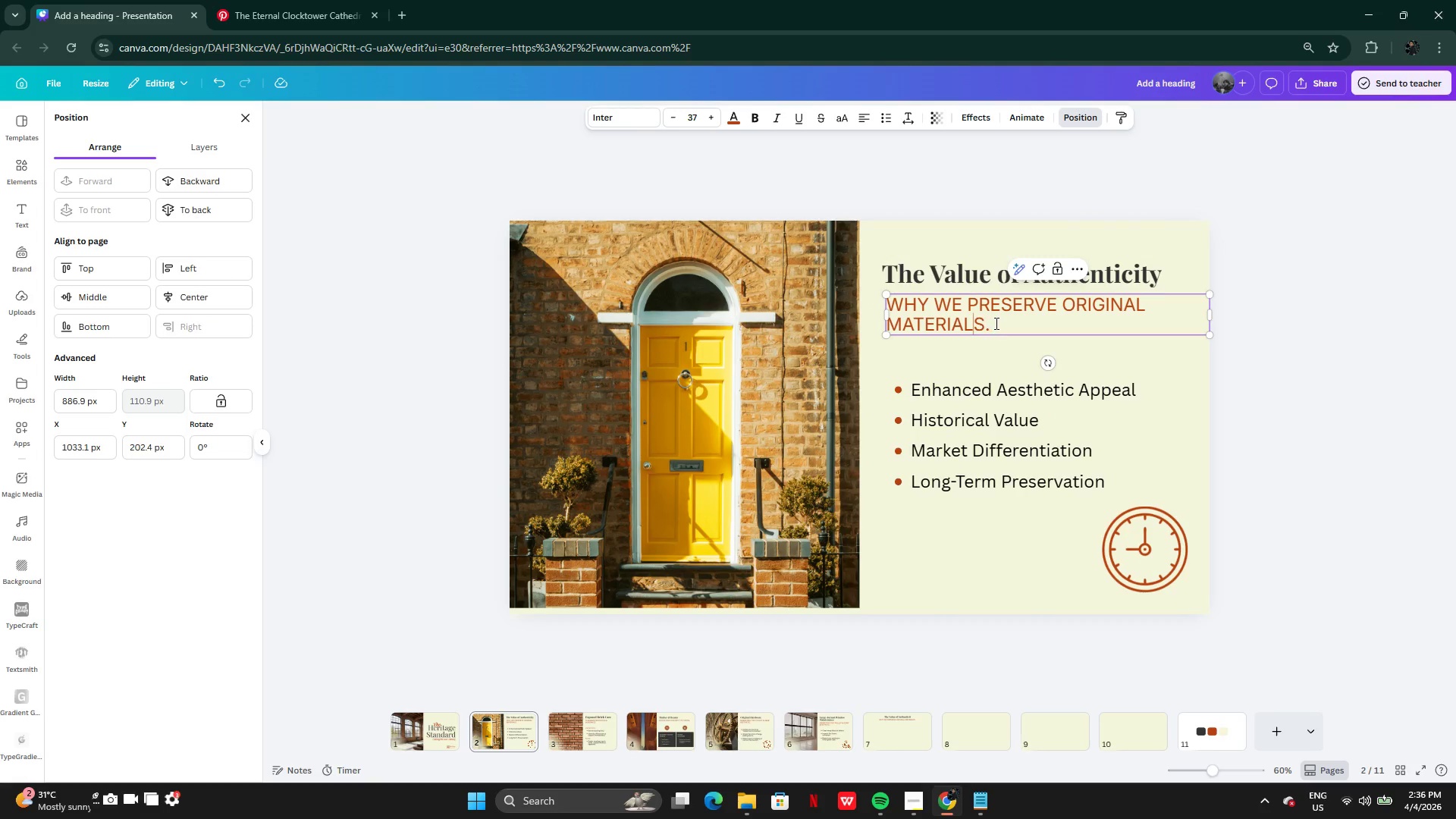 
left_click([995, 323])
 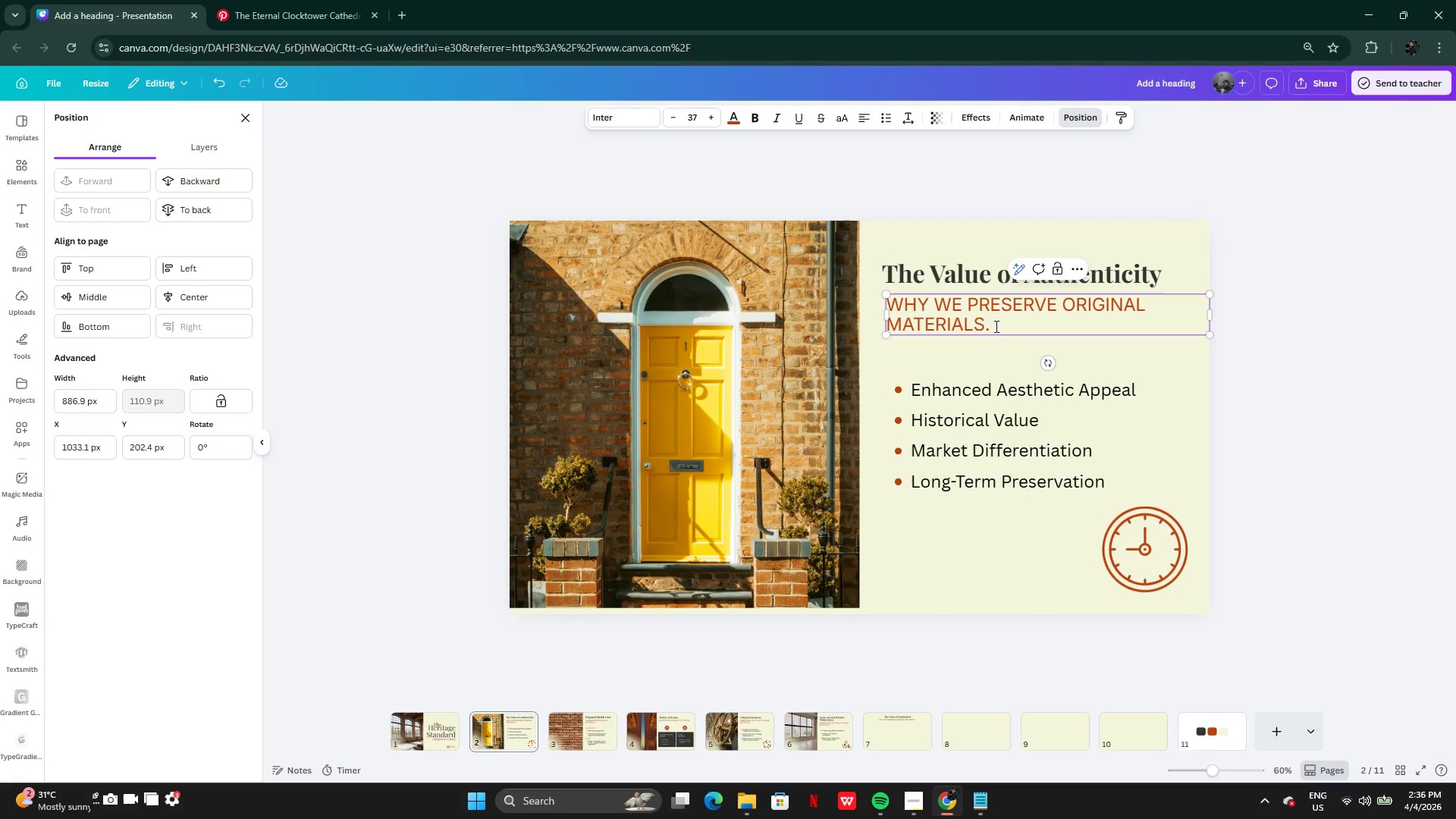 
key(Backspace)
 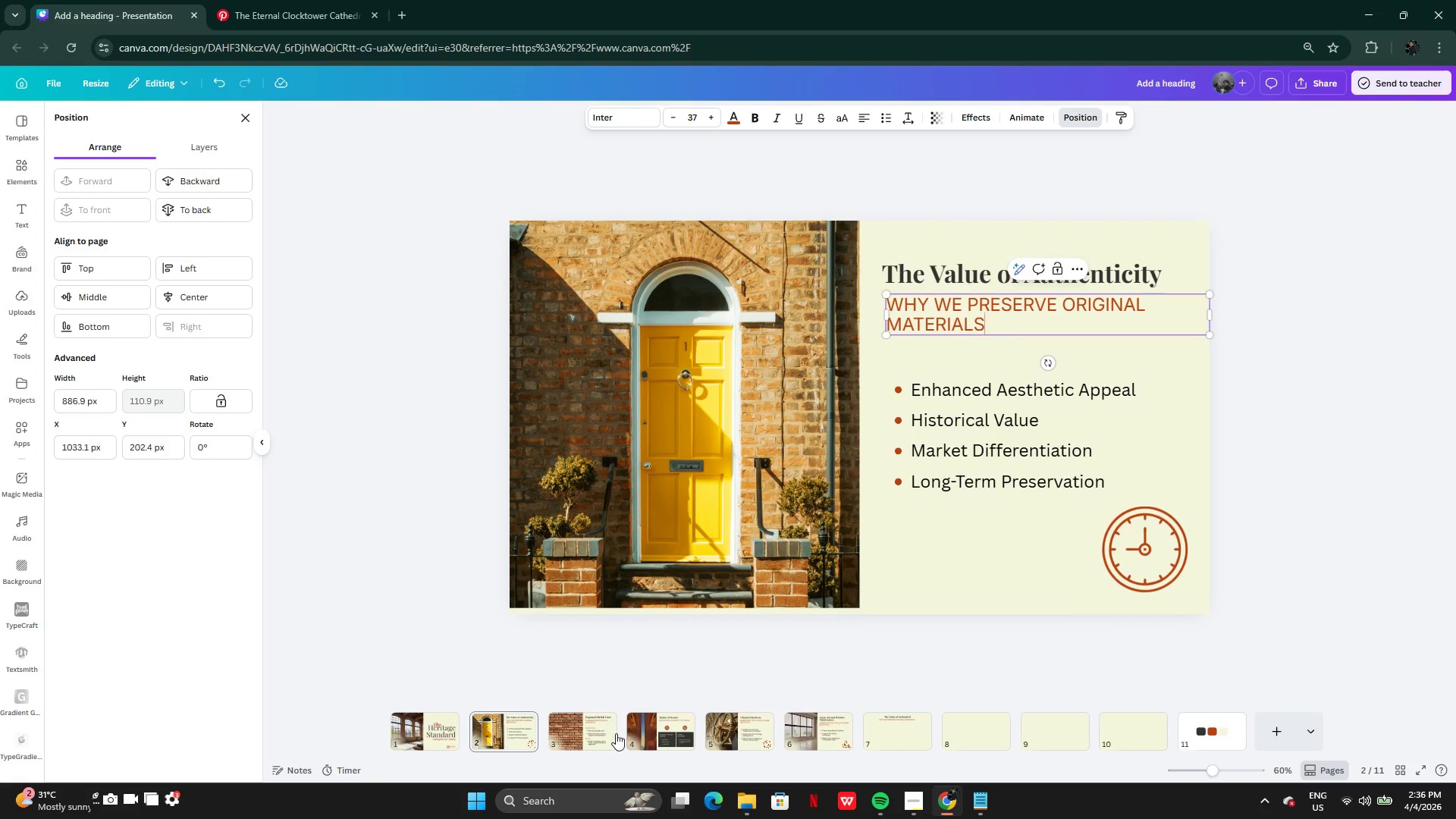 
left_click([602, 734])
 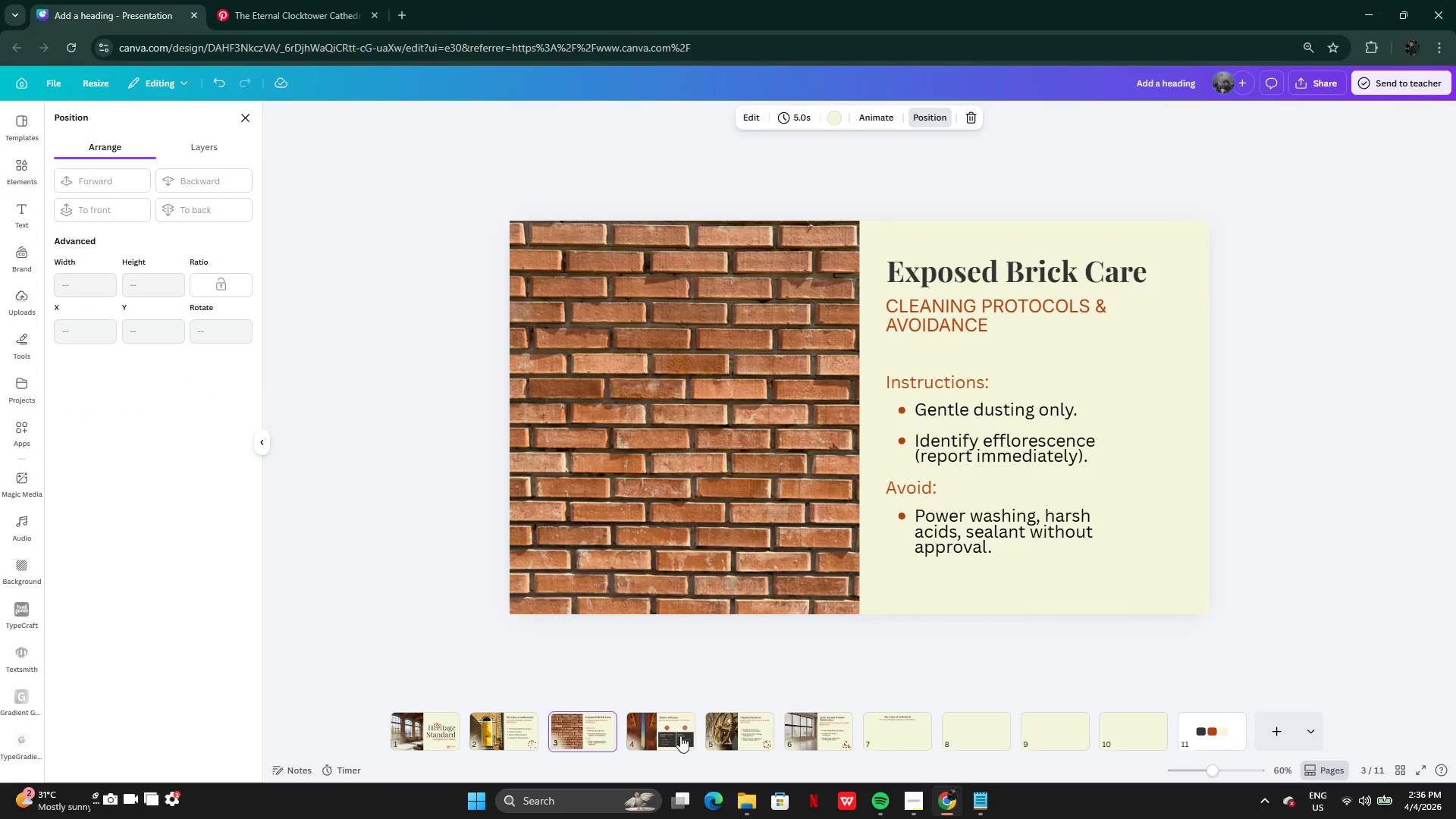 
left_click([682, 736])
 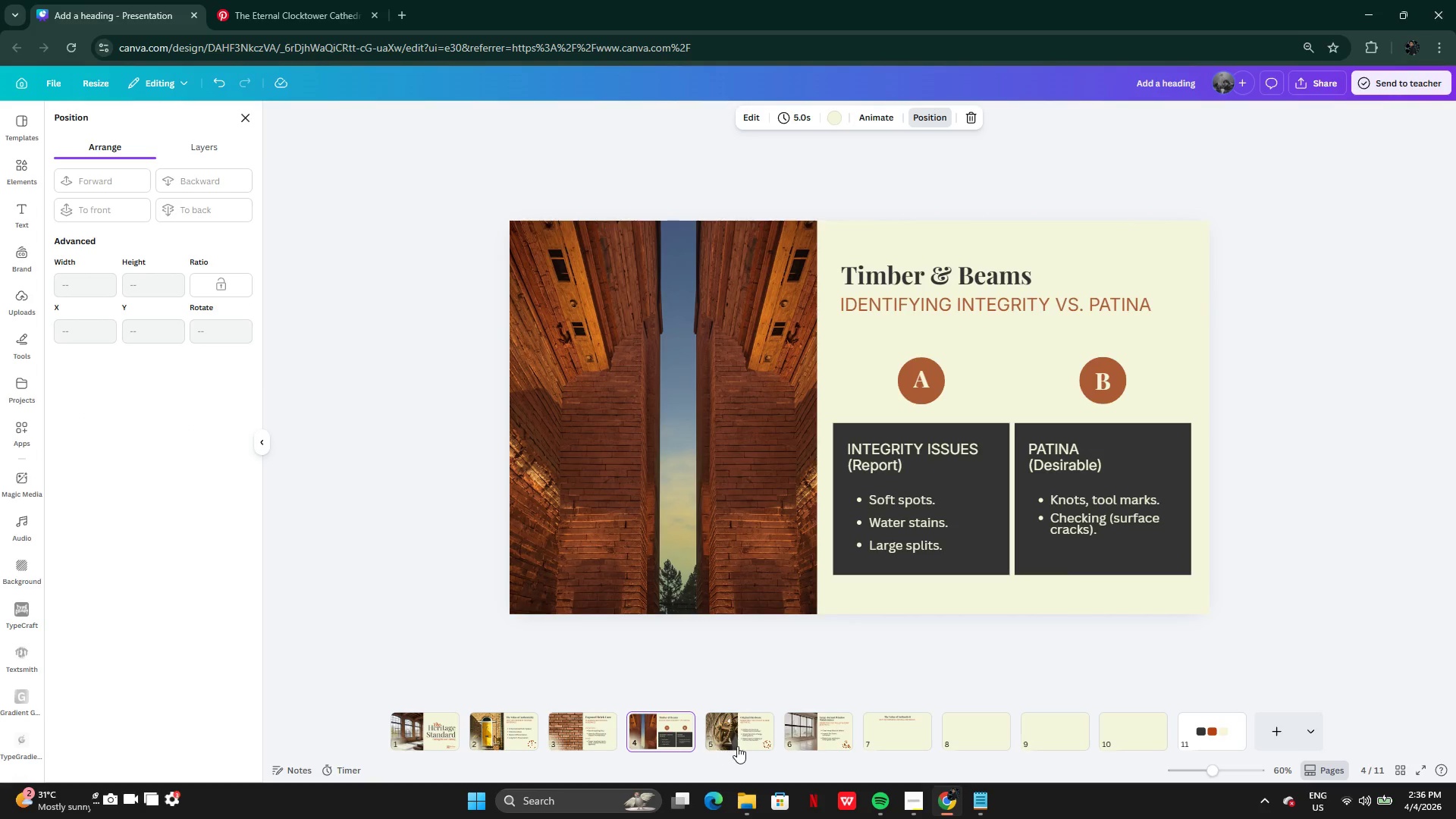 
left_click([740, 743])
 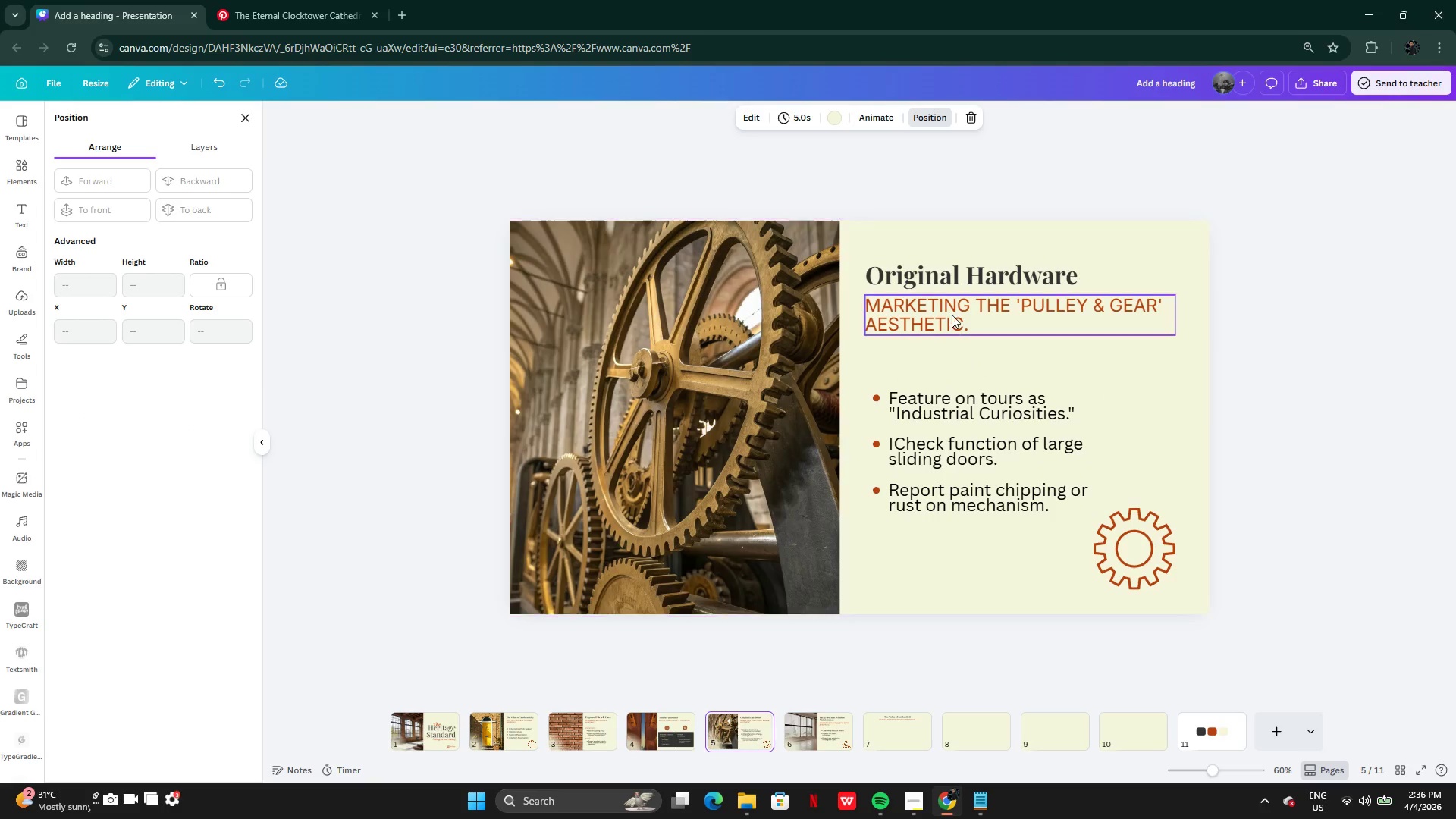 
double_click([952, 309])
 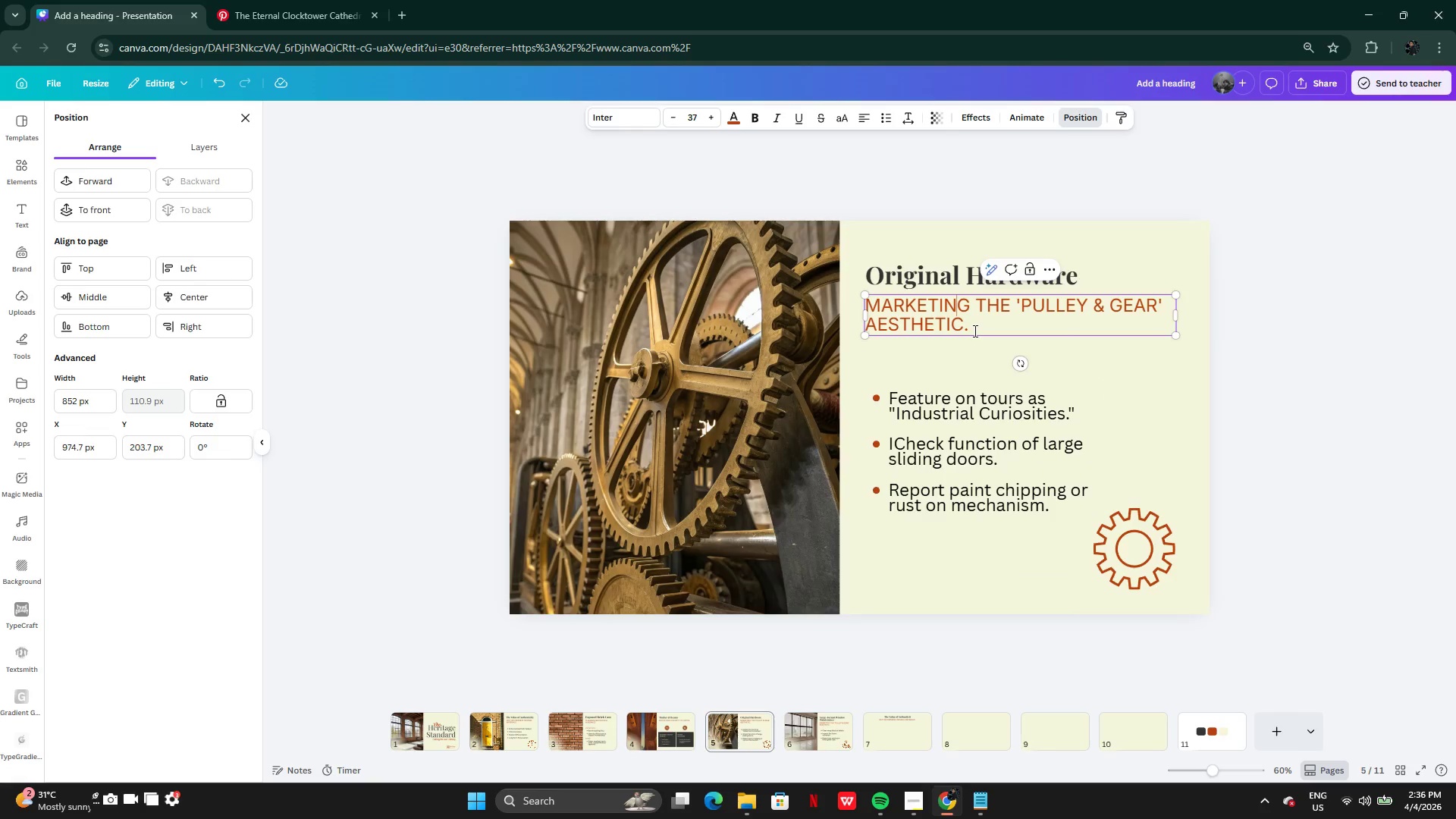 
triple_click([974, 331])
 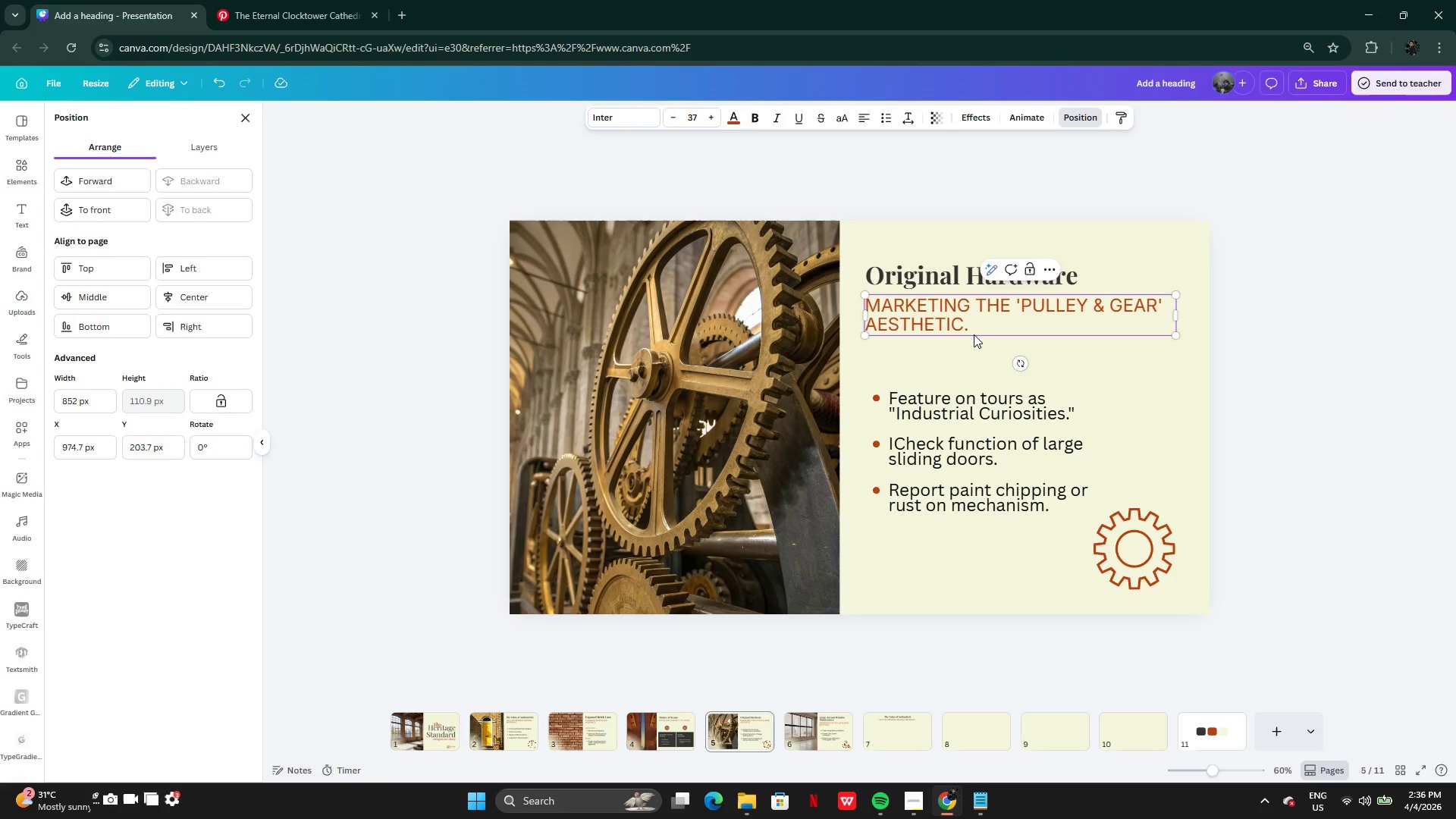 
key(Backspace)
 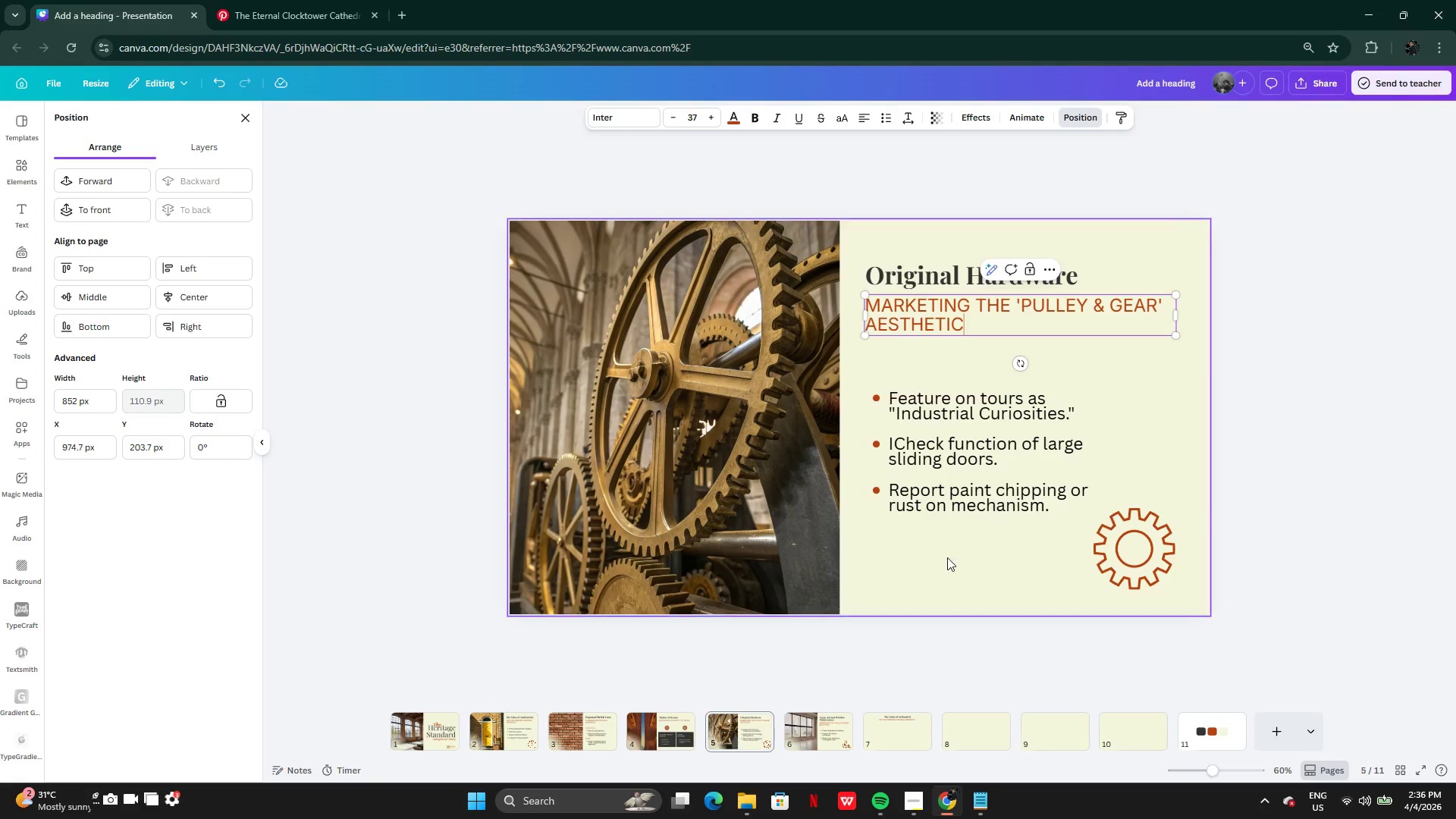 
left_click([946, 573])
 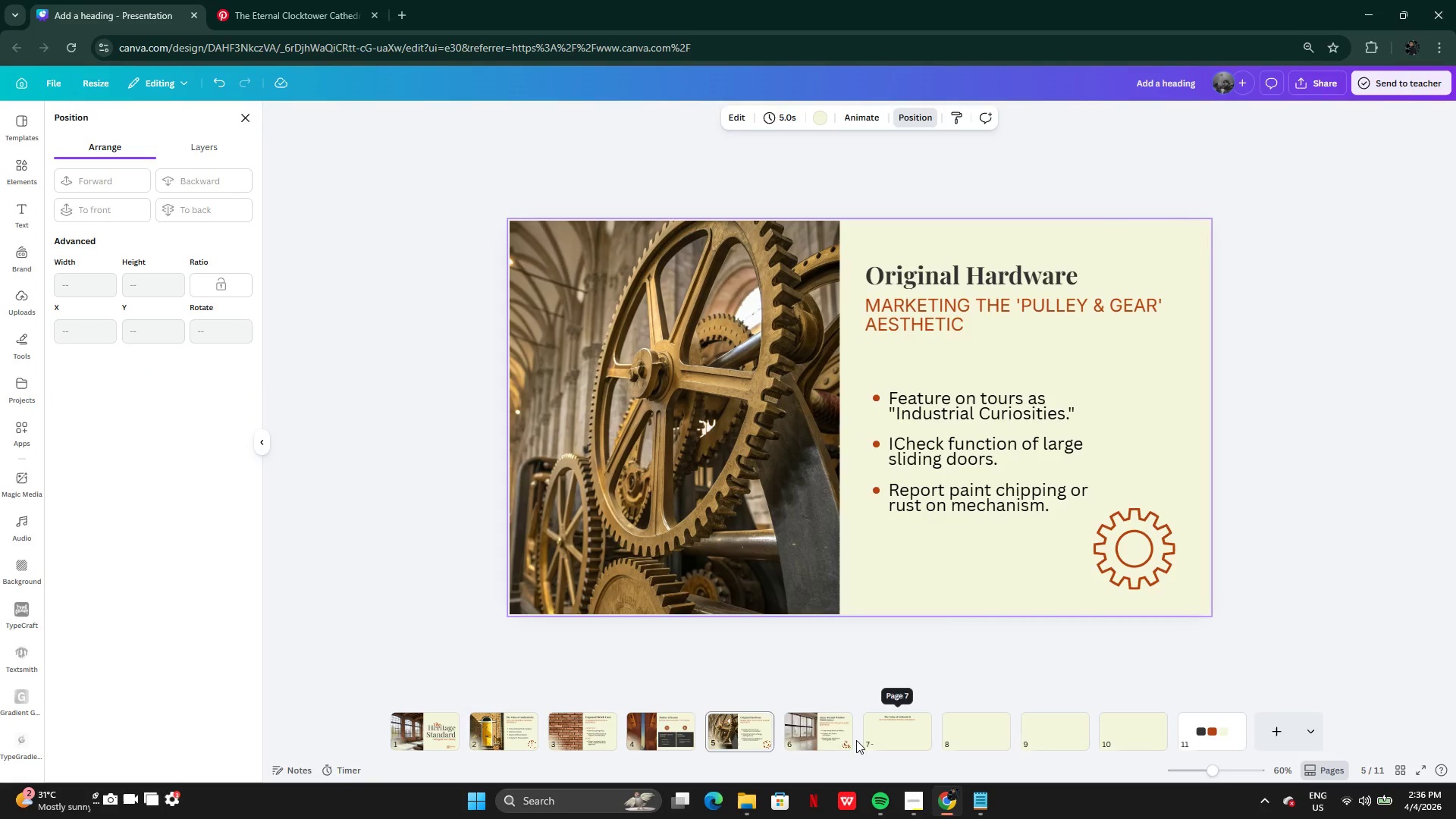 
double_click([824, 738])
 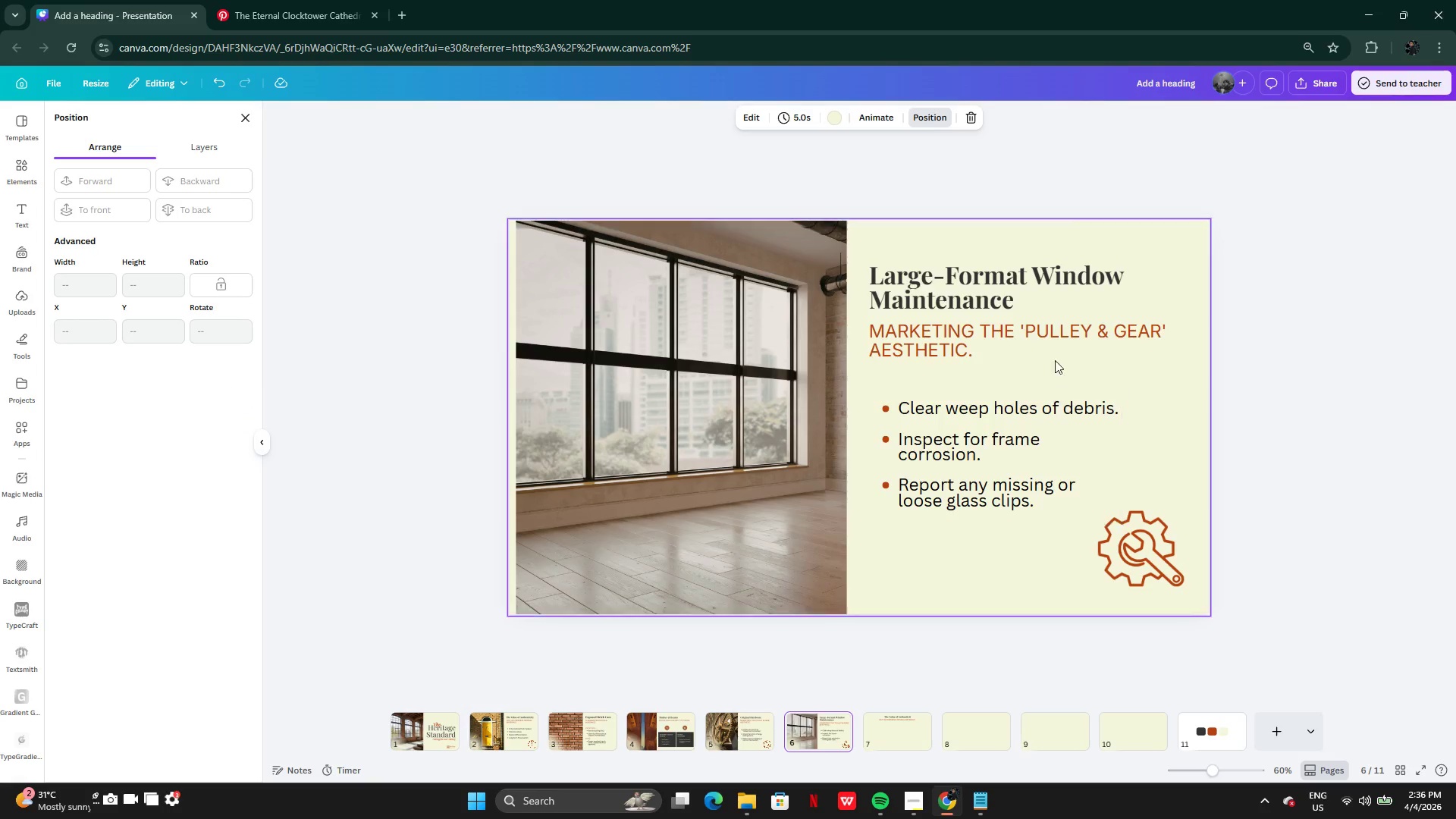 
double_click([1024, 344])
 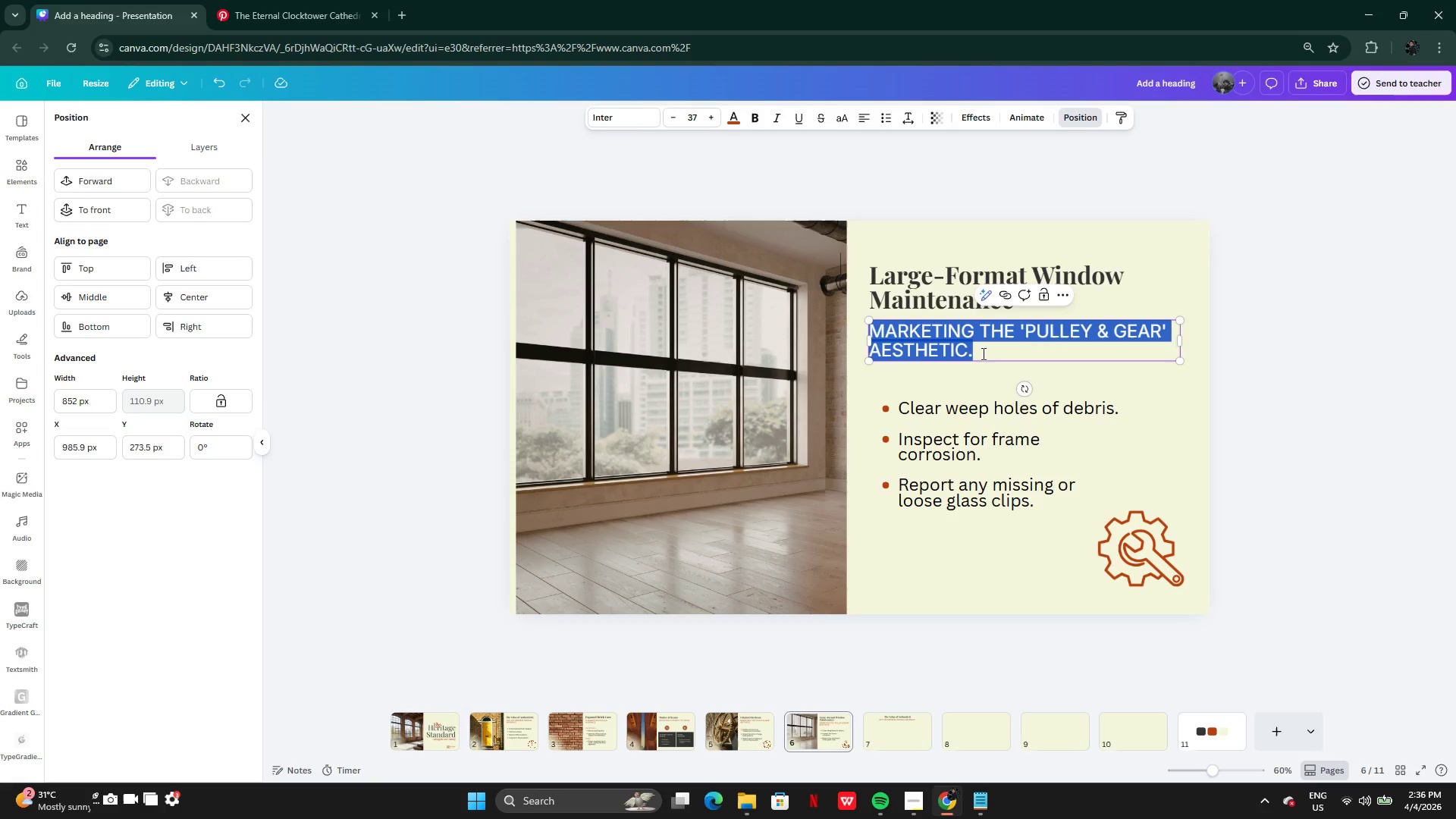 
left_click([982, 354])
 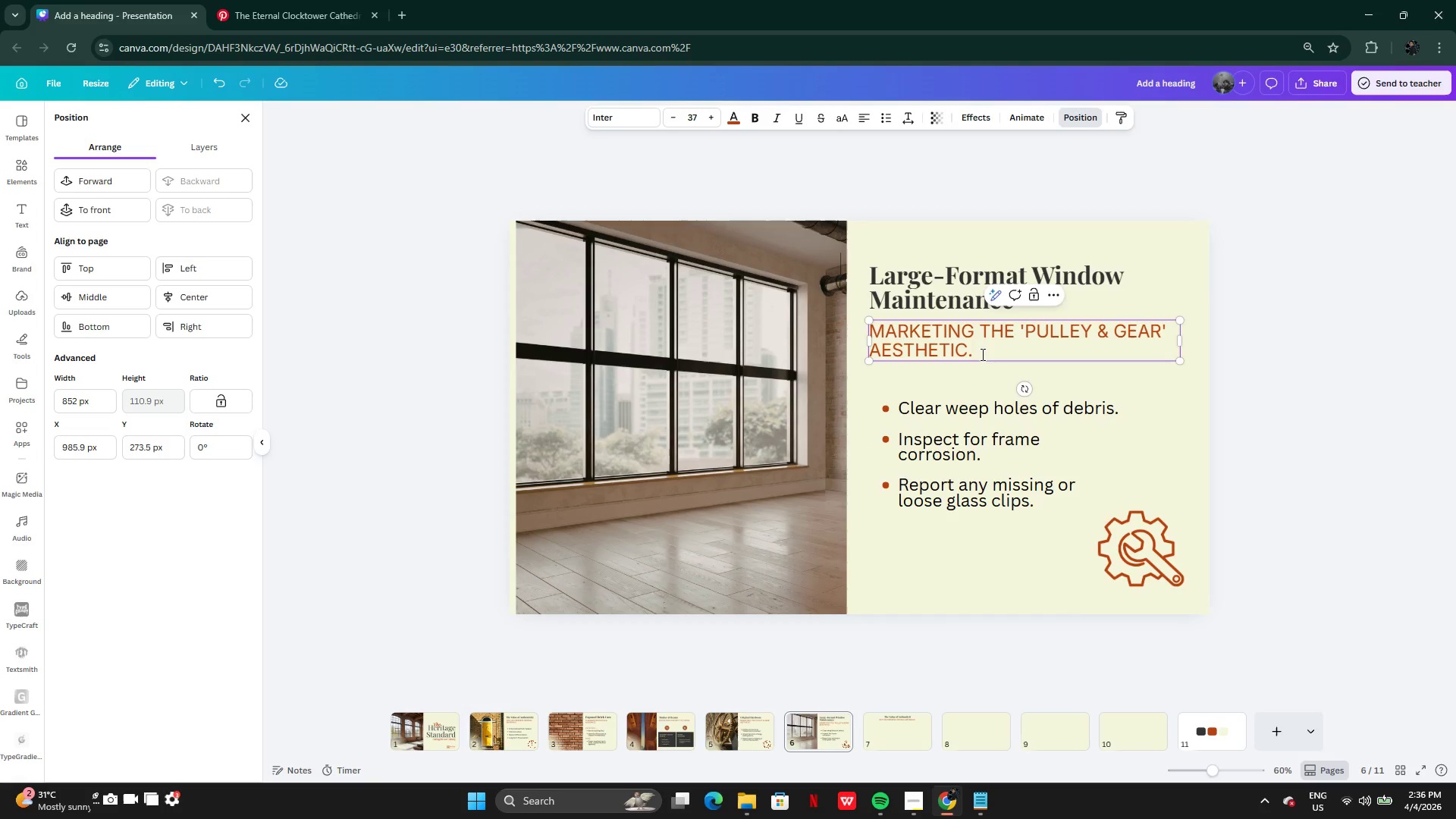 
key(Backspace)
 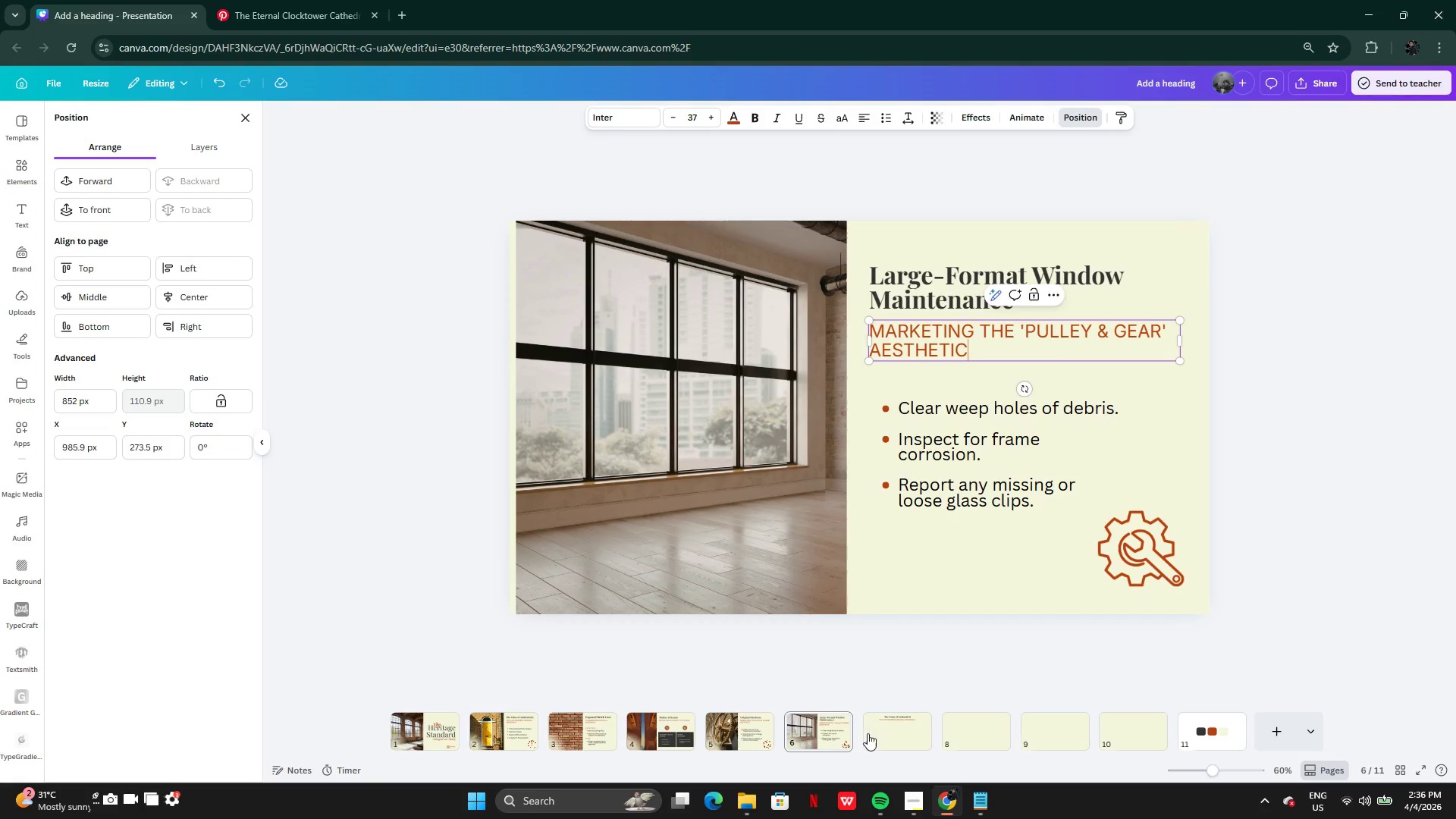 
left_click([868, 736])
 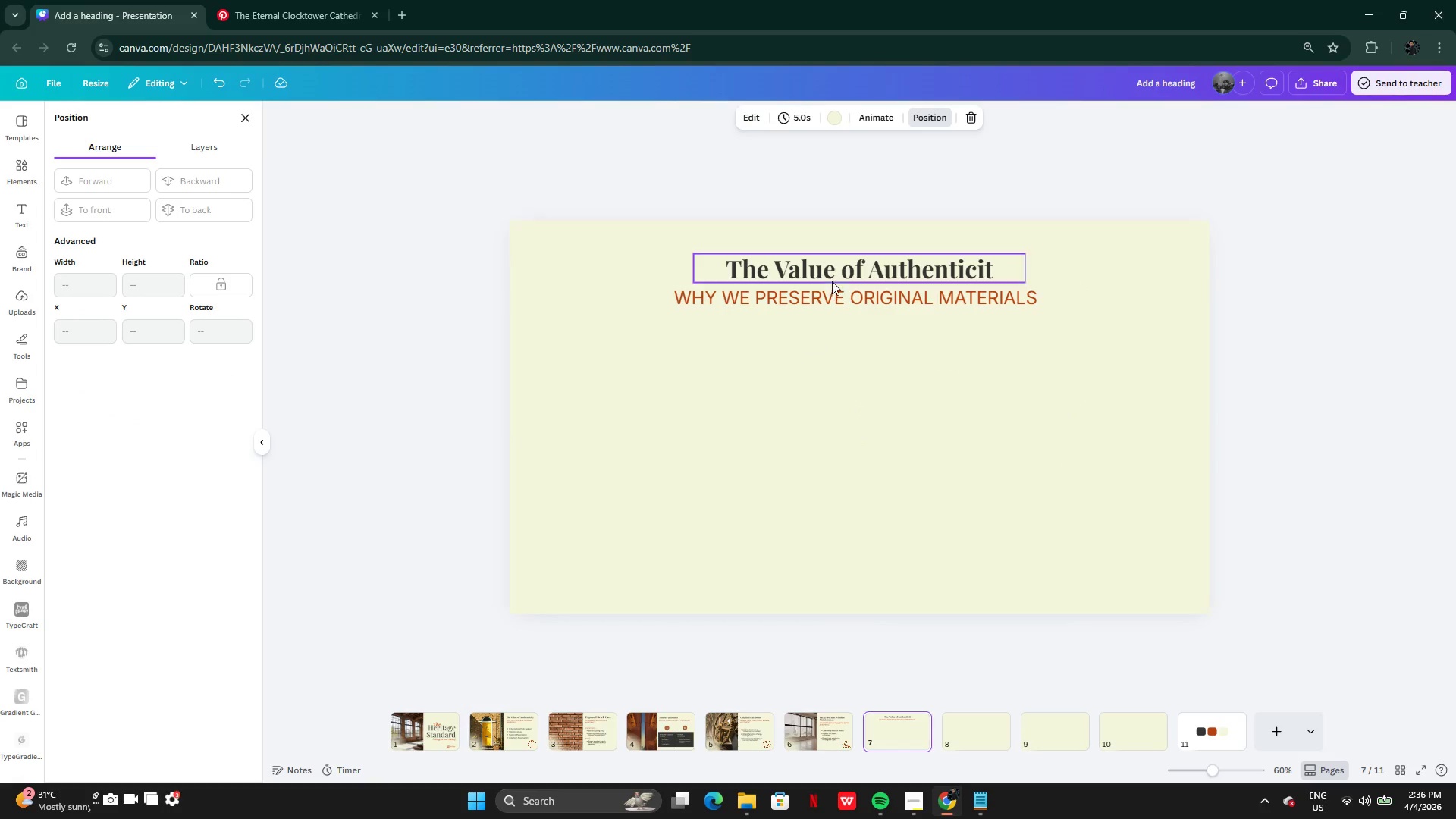 
left_click([852, 283])
 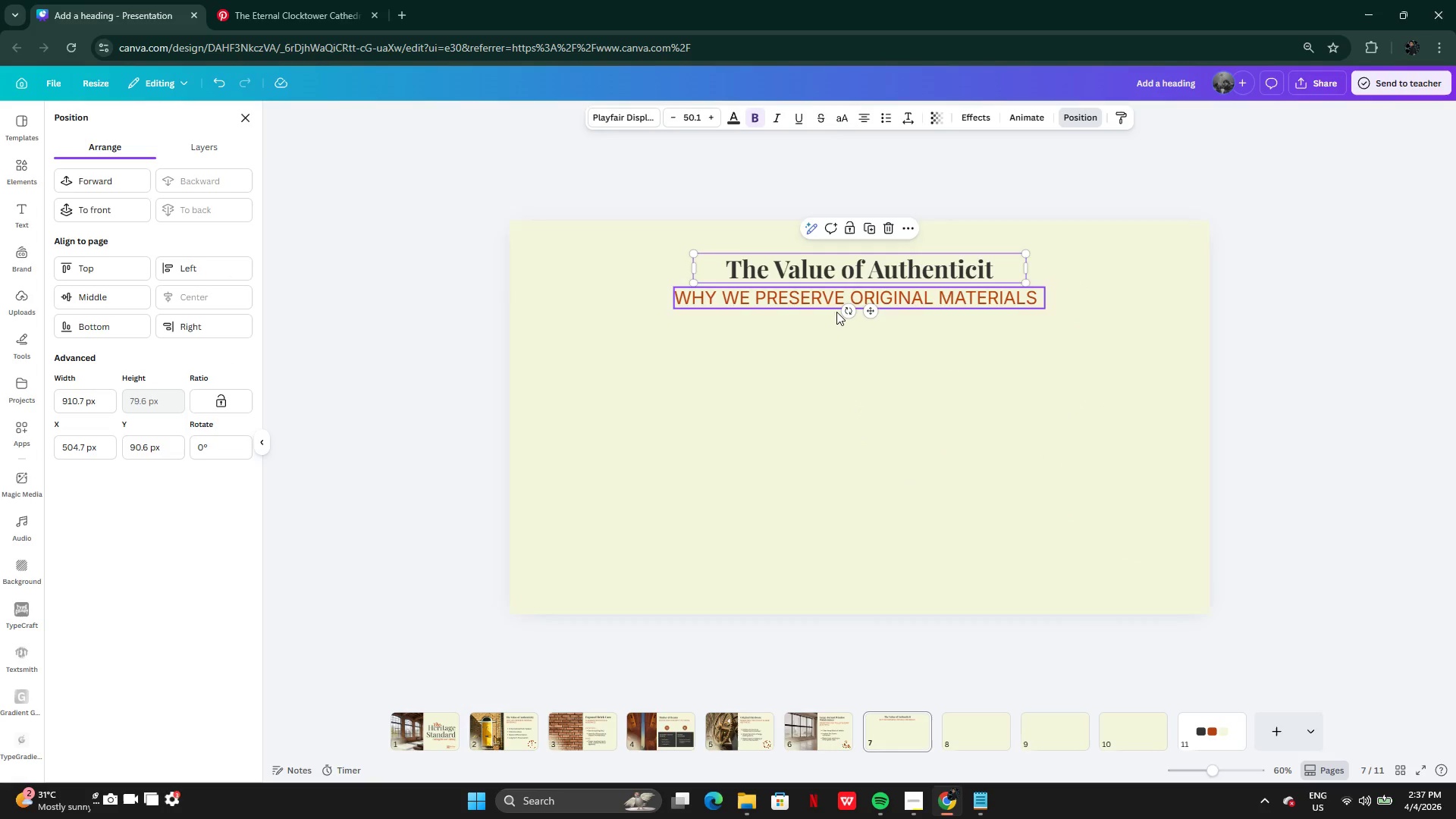 
left_click([836, 312])
 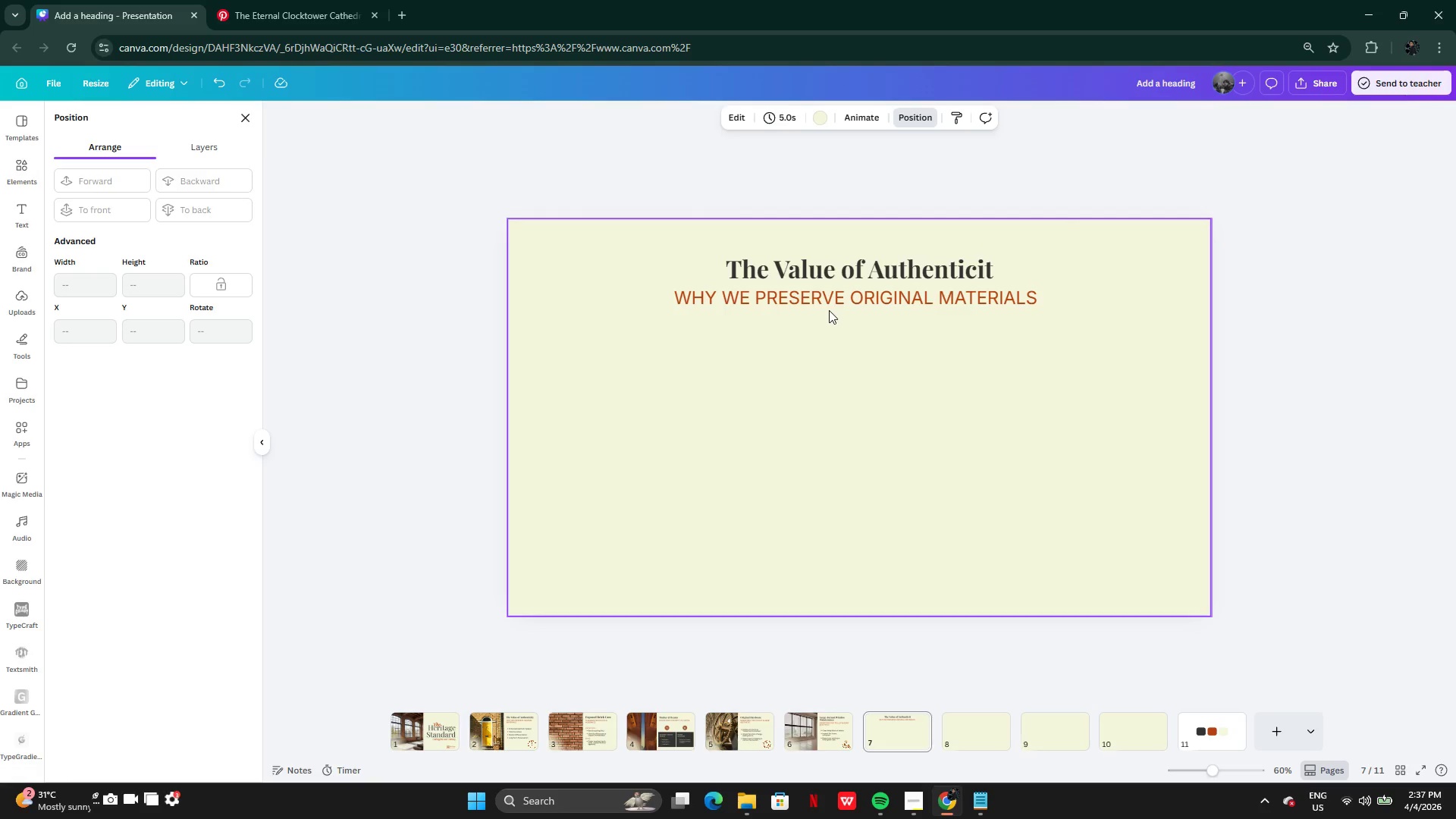 
left_click([818, 299])
 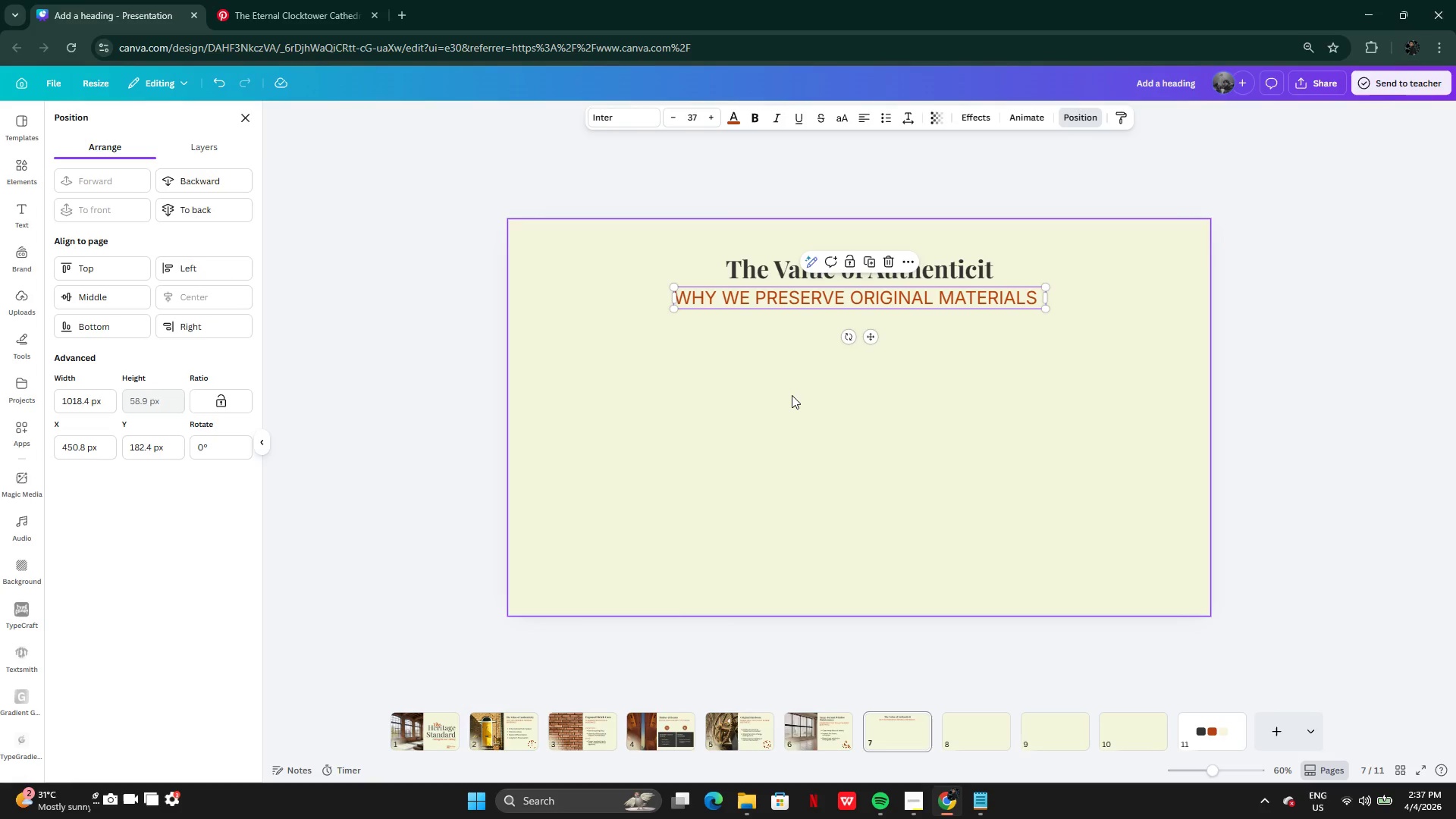 
left_click([792, 395])
 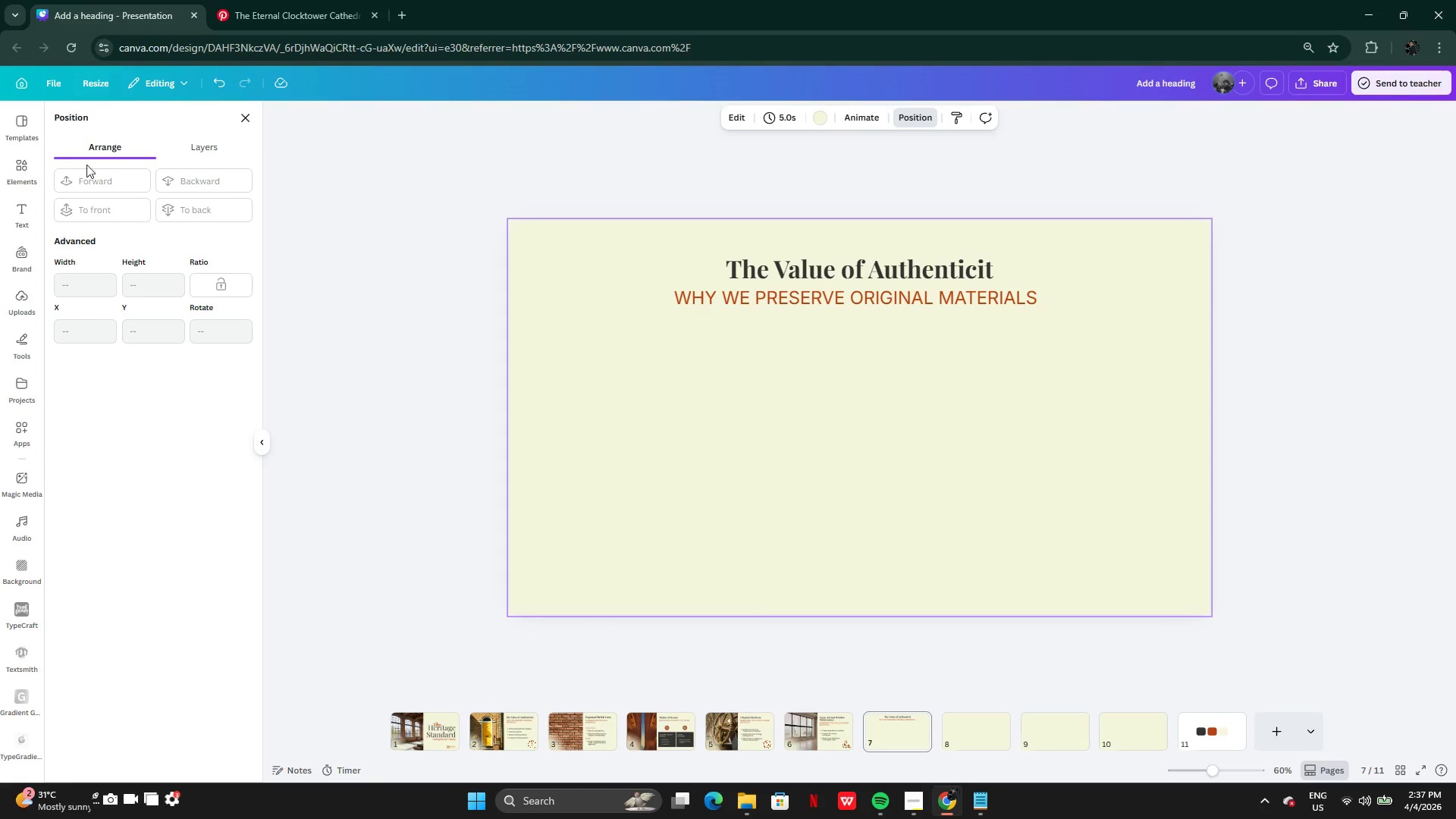 
left_click([32, 180])
 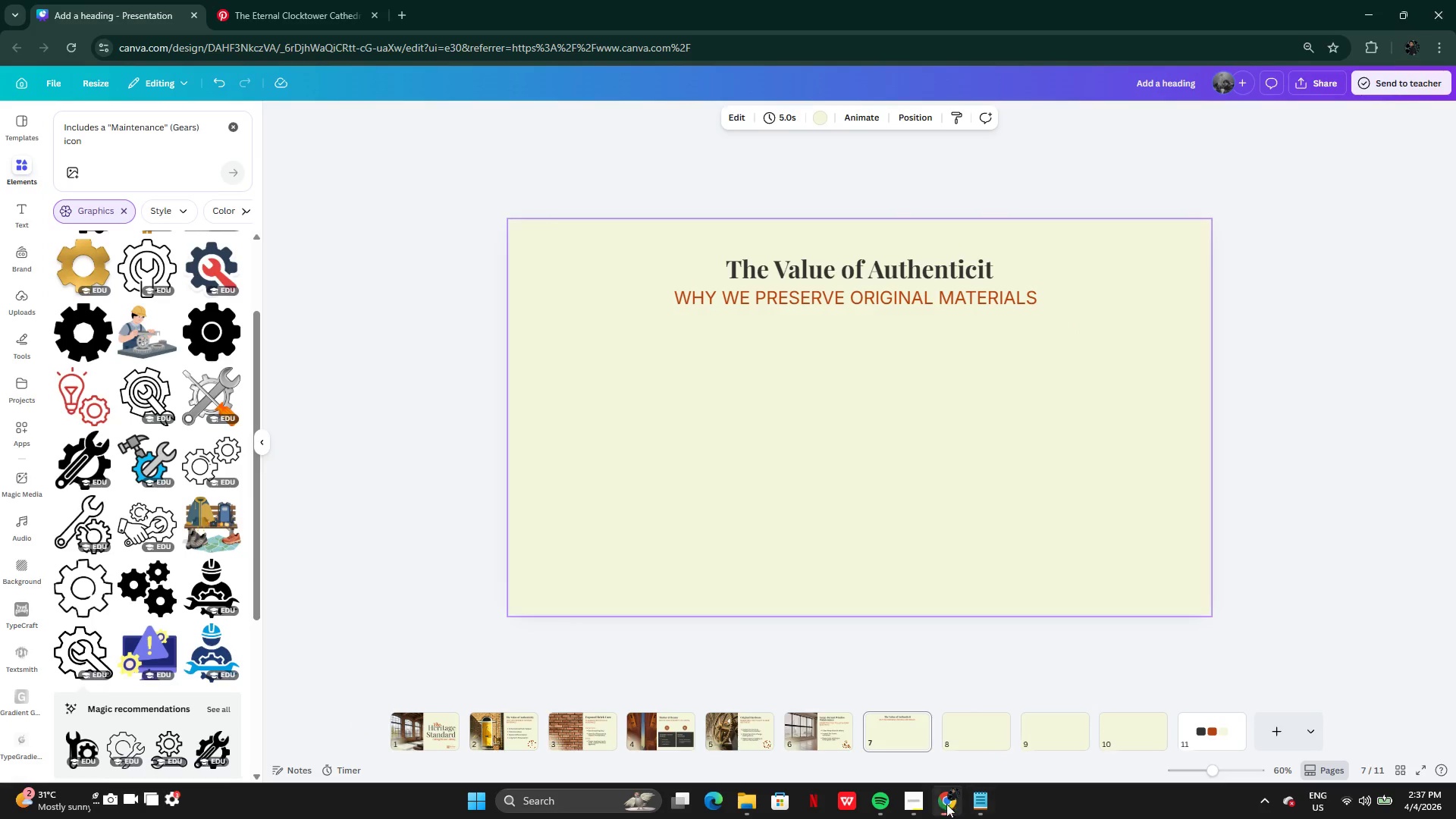 
mouse_move([971, 788])
 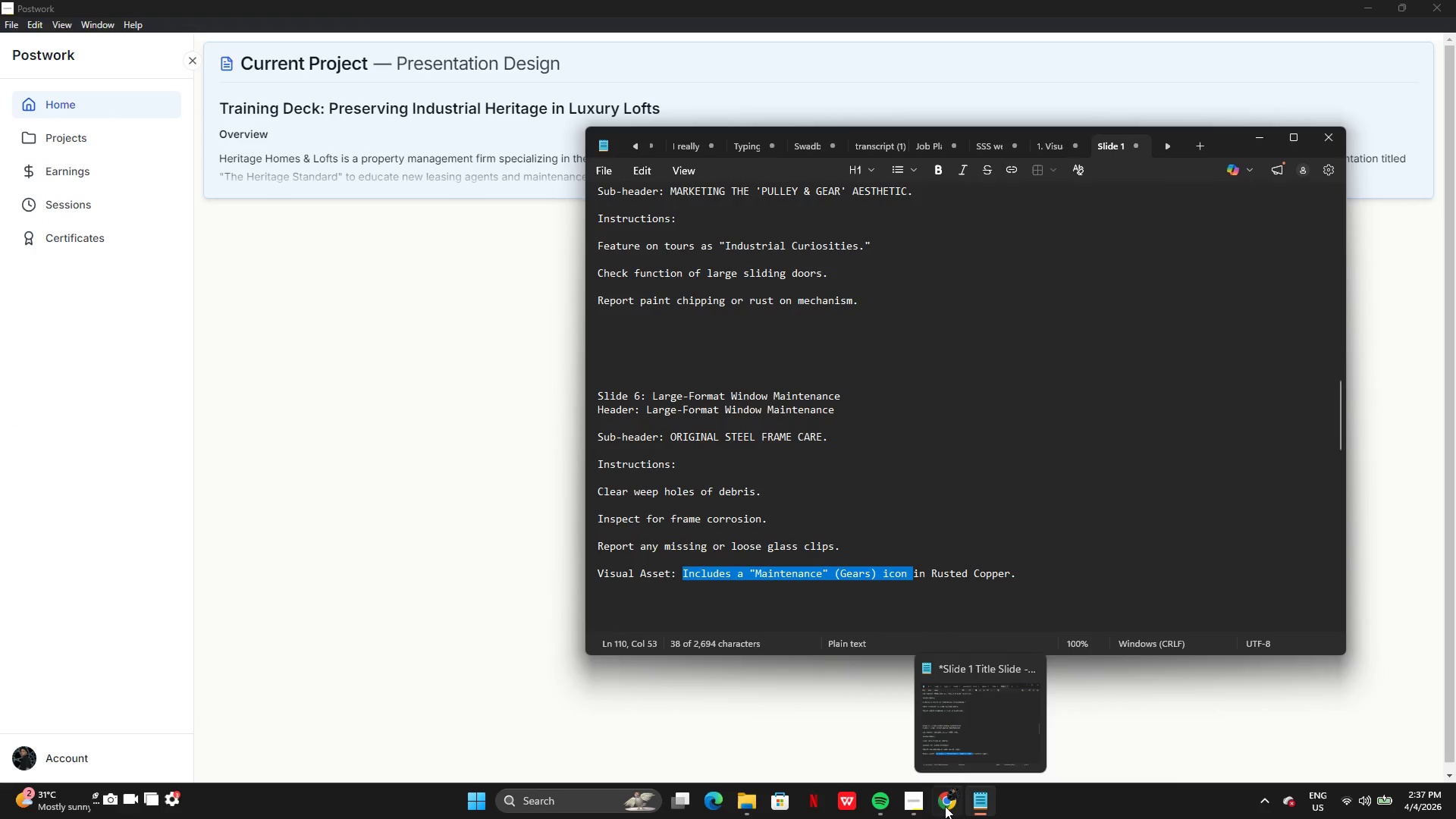 
left_click([945, 807])
 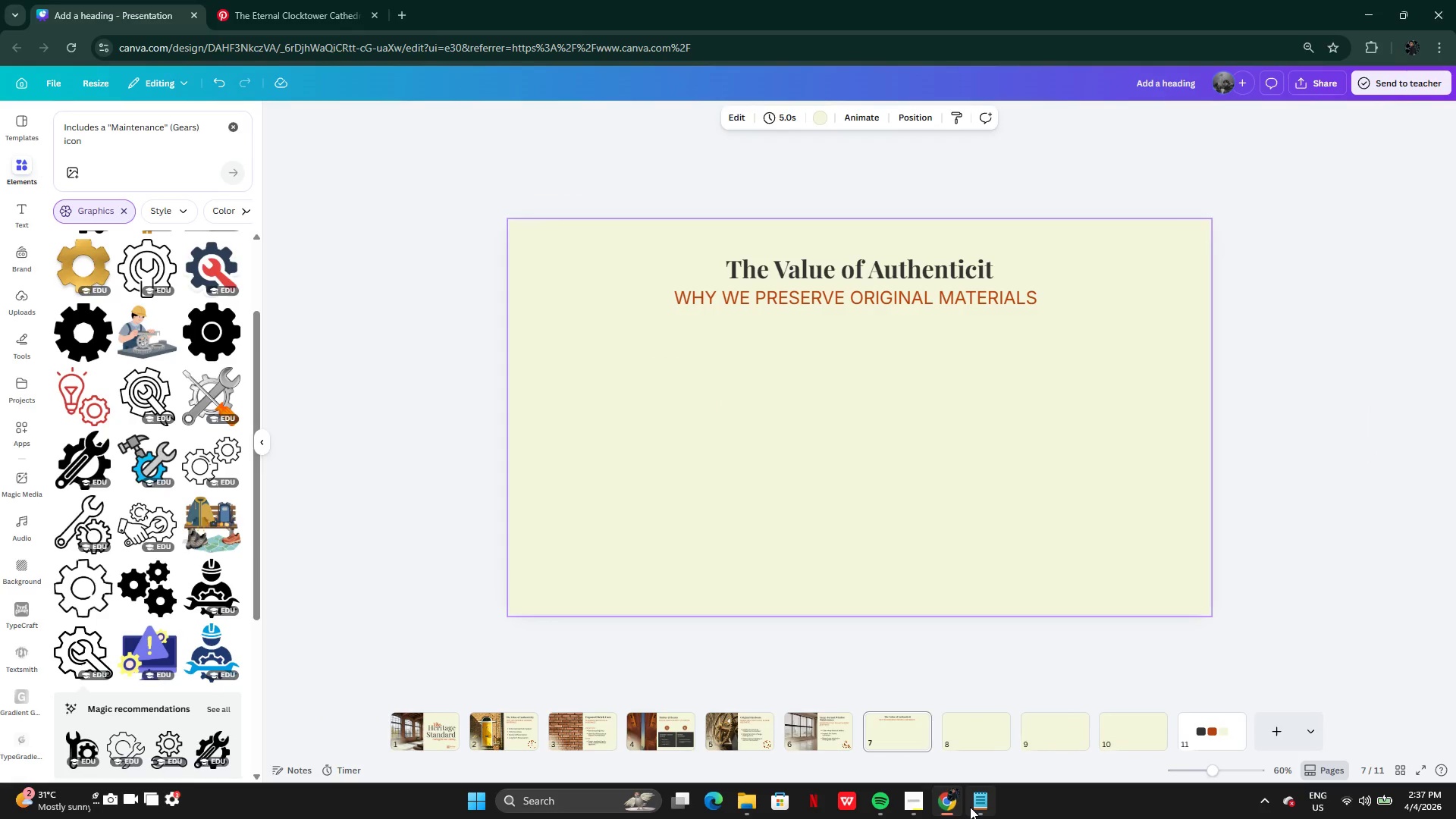 
mouse_move([974, 790])
 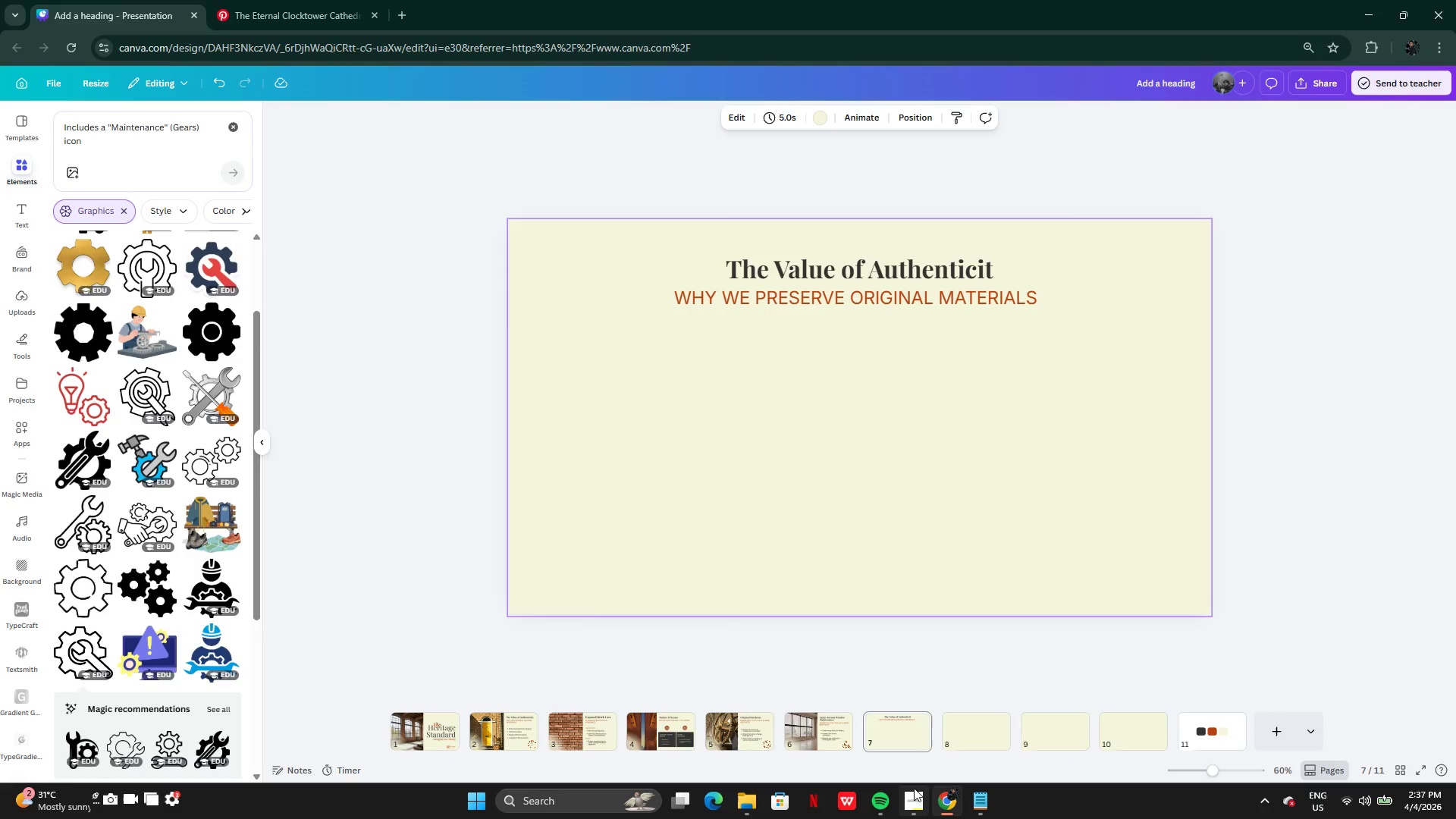 
left_click([914, 799])